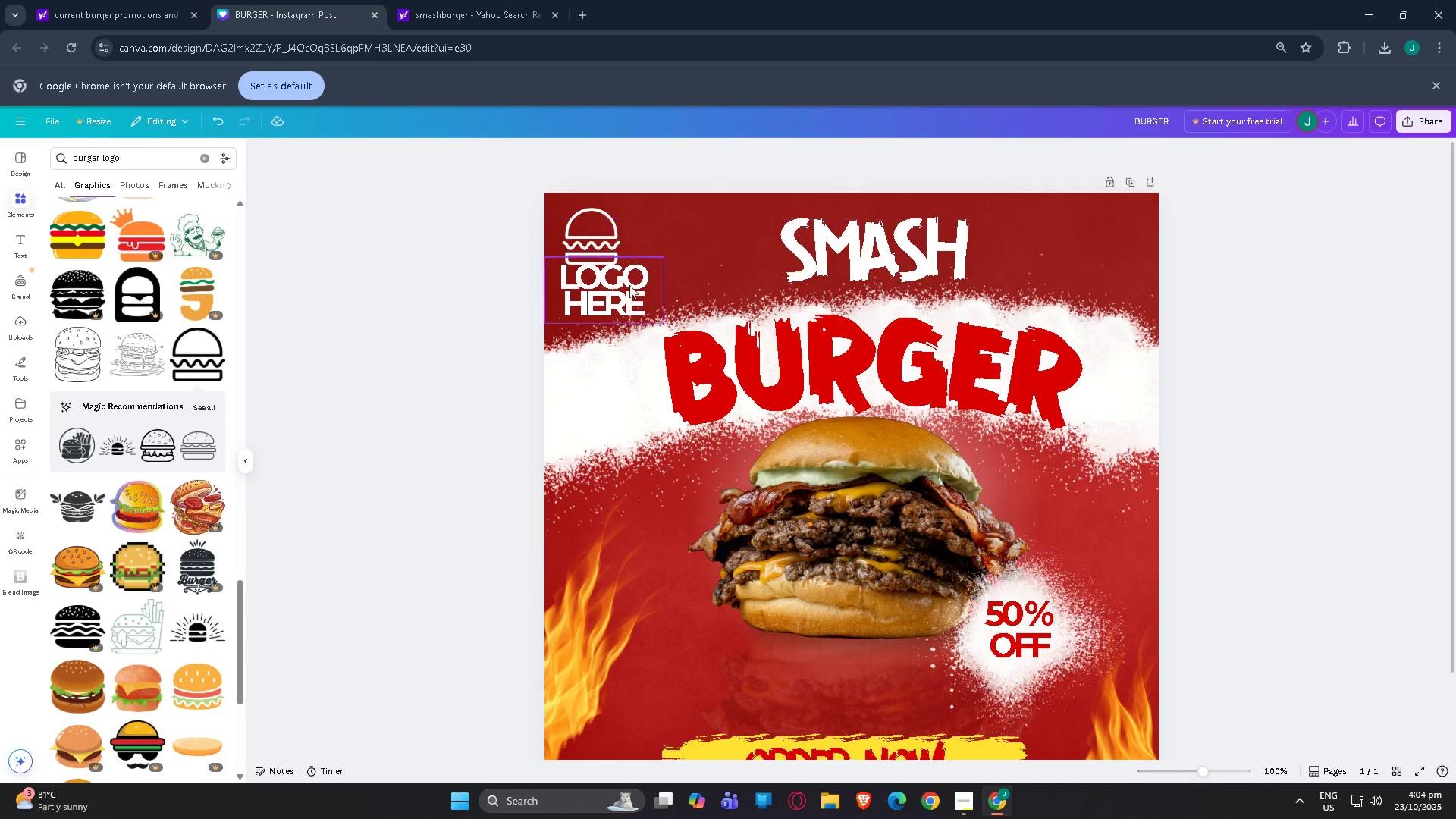 
left_click([623, 287])
 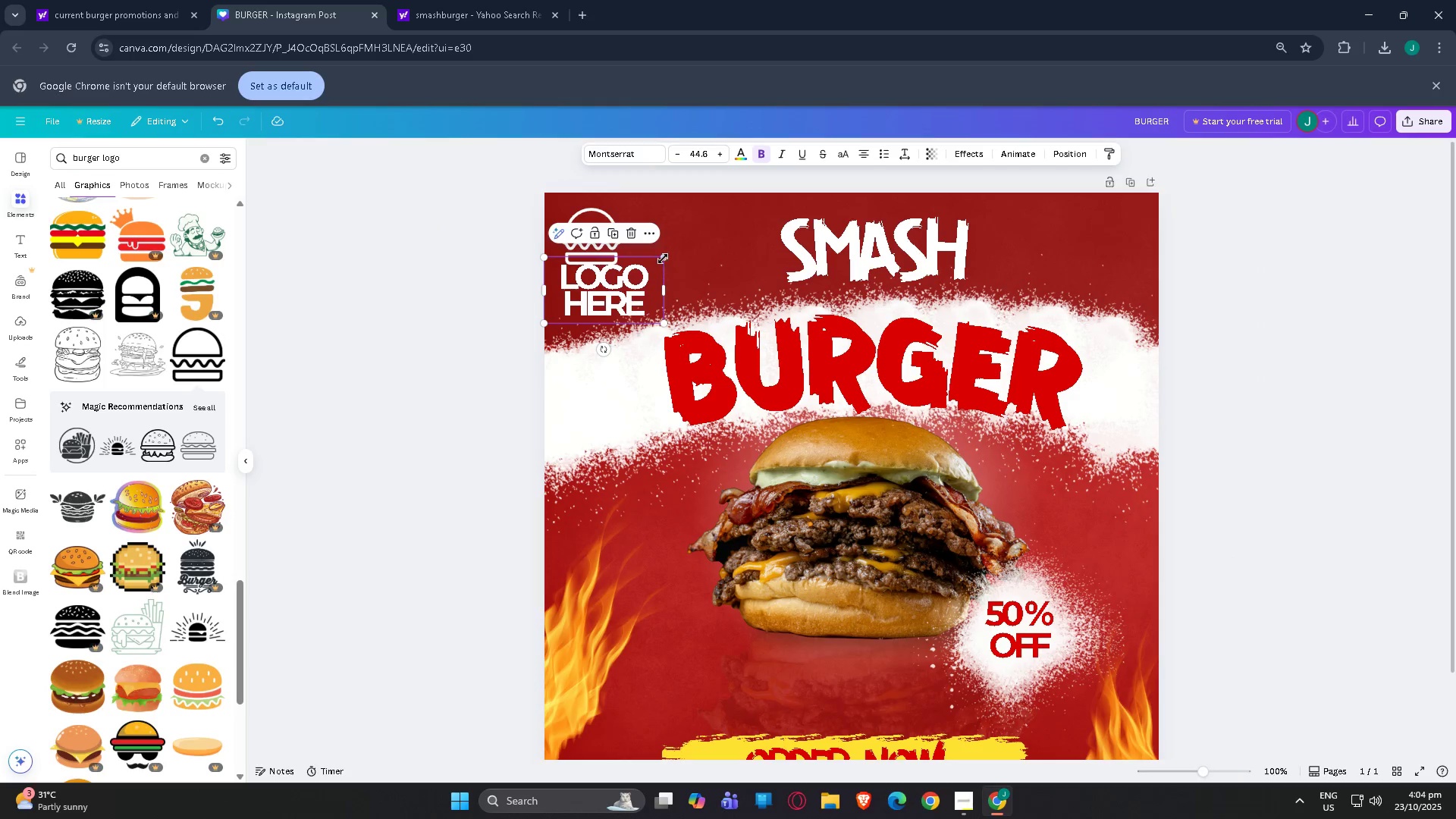 
left_click_drag(start_coordinate=[664, 256], to_coordinate=[609, 280])
 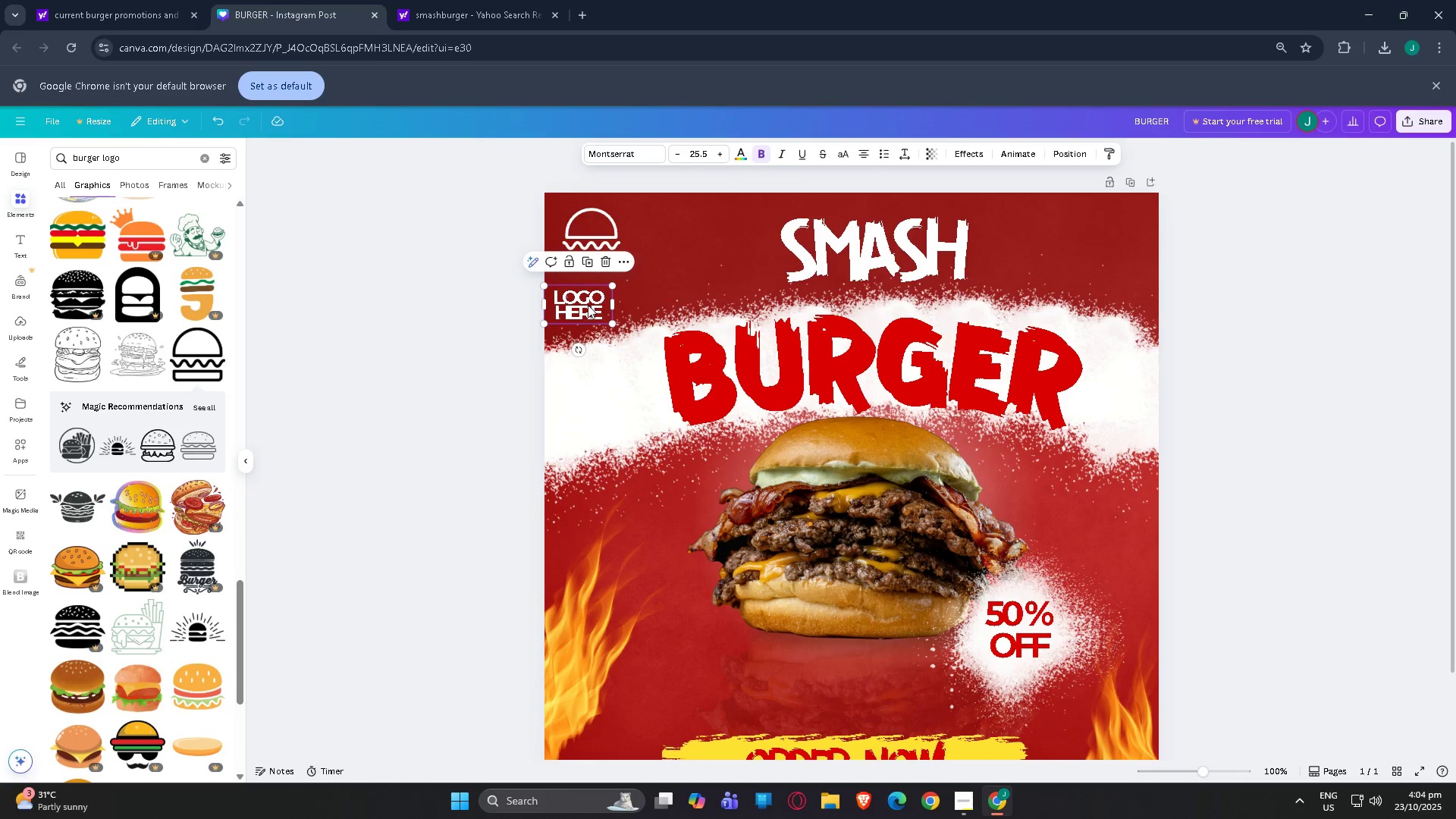 
left_click_drag(start_coordinate=[588, 305], to_coordinate=[599, 290])
 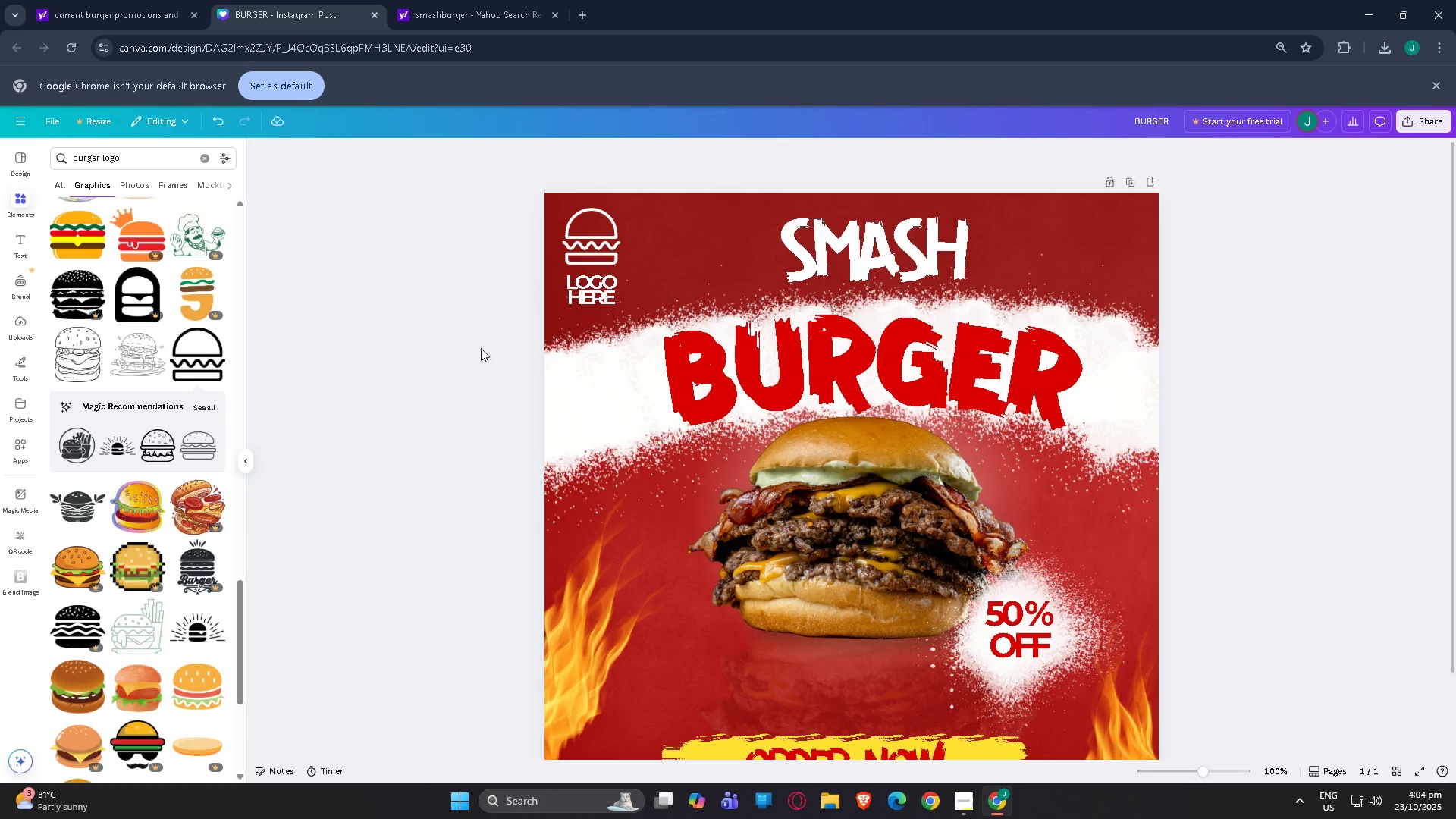 
left_click_drag(start_coordinate=[591, 293], to_coordinate=[591, 286])
 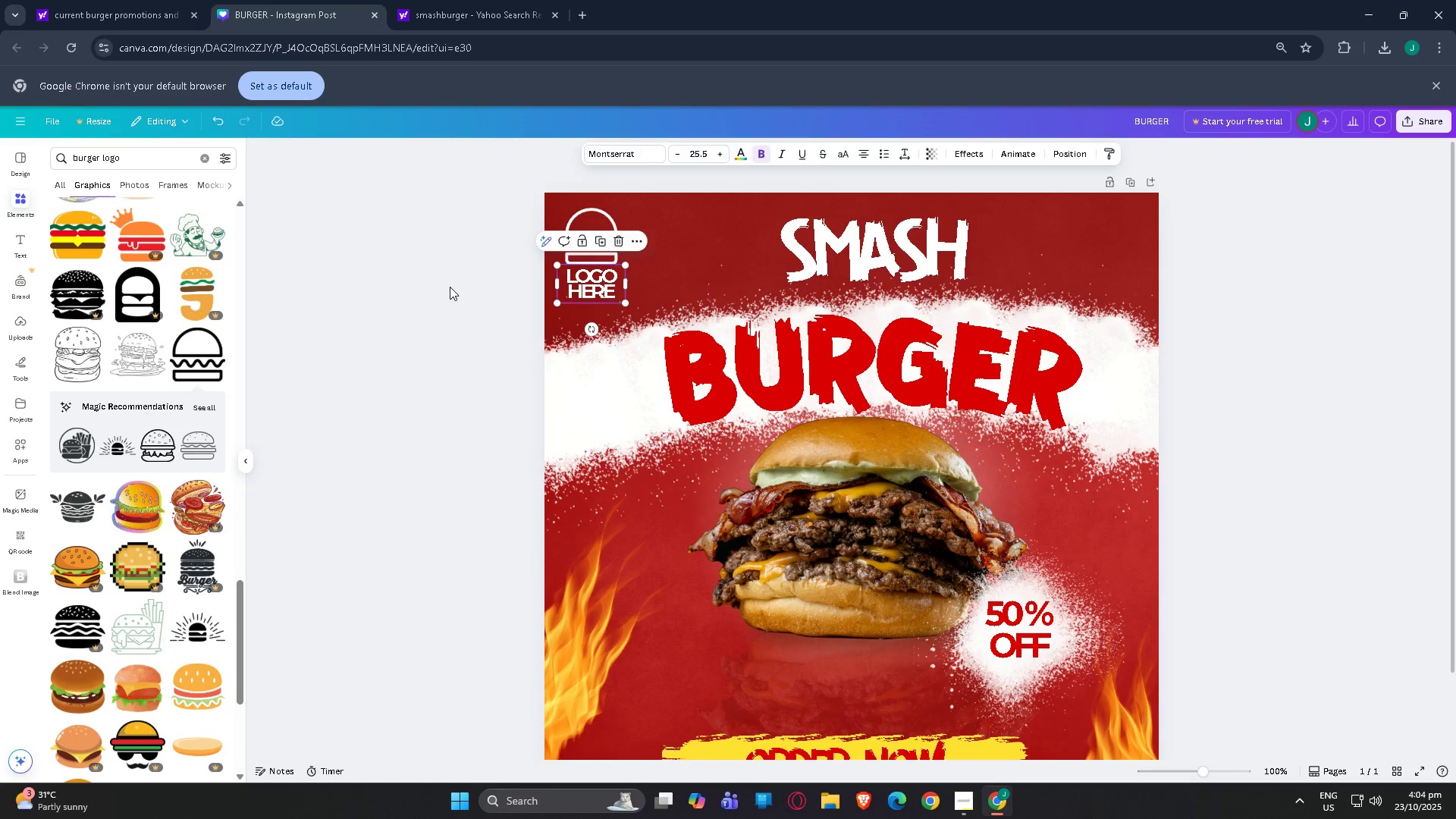 
left_click([450, 287])
 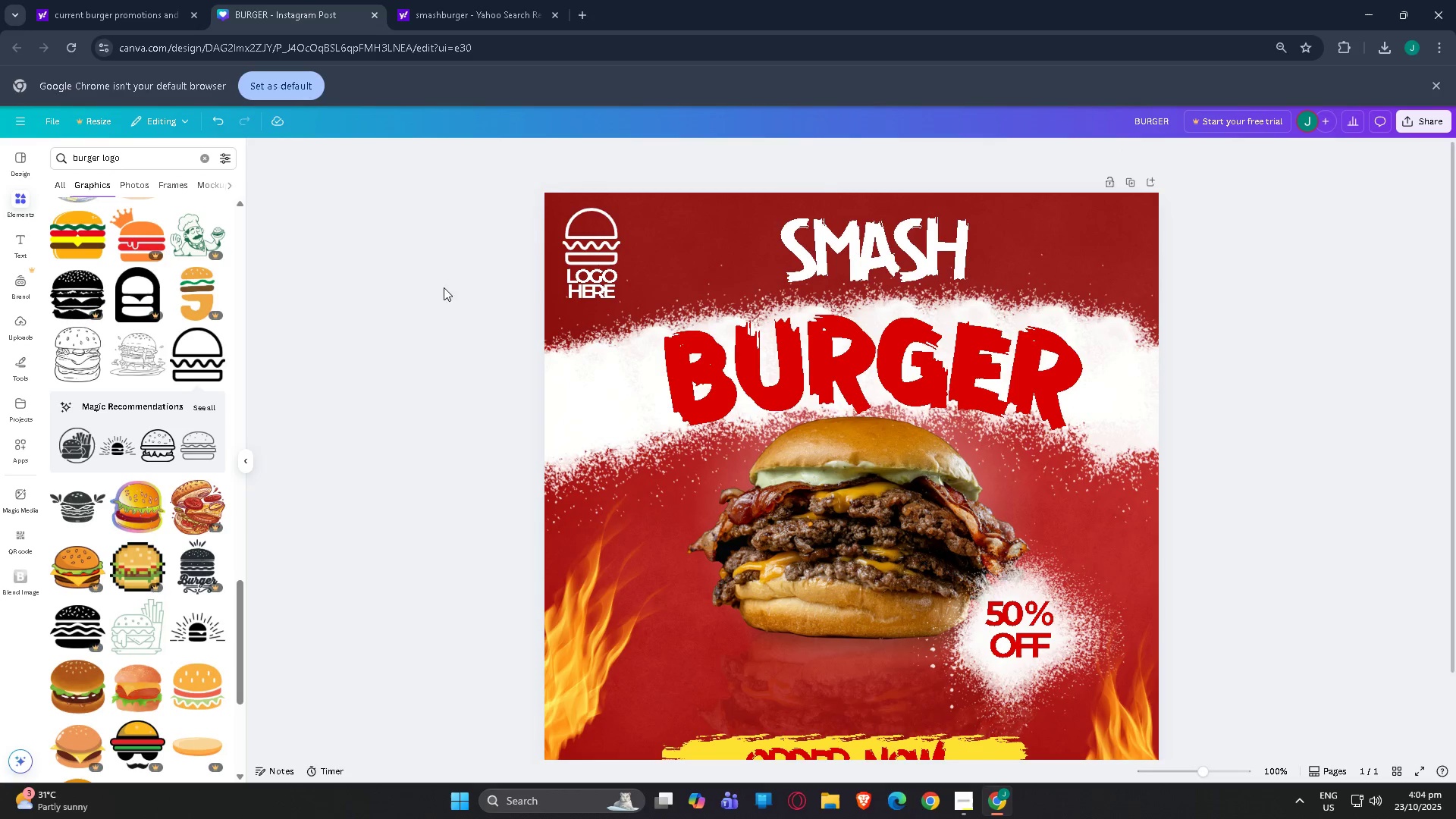 
scroll: coordinate [344, 316], scroll_direction: down, amount: 3.0
 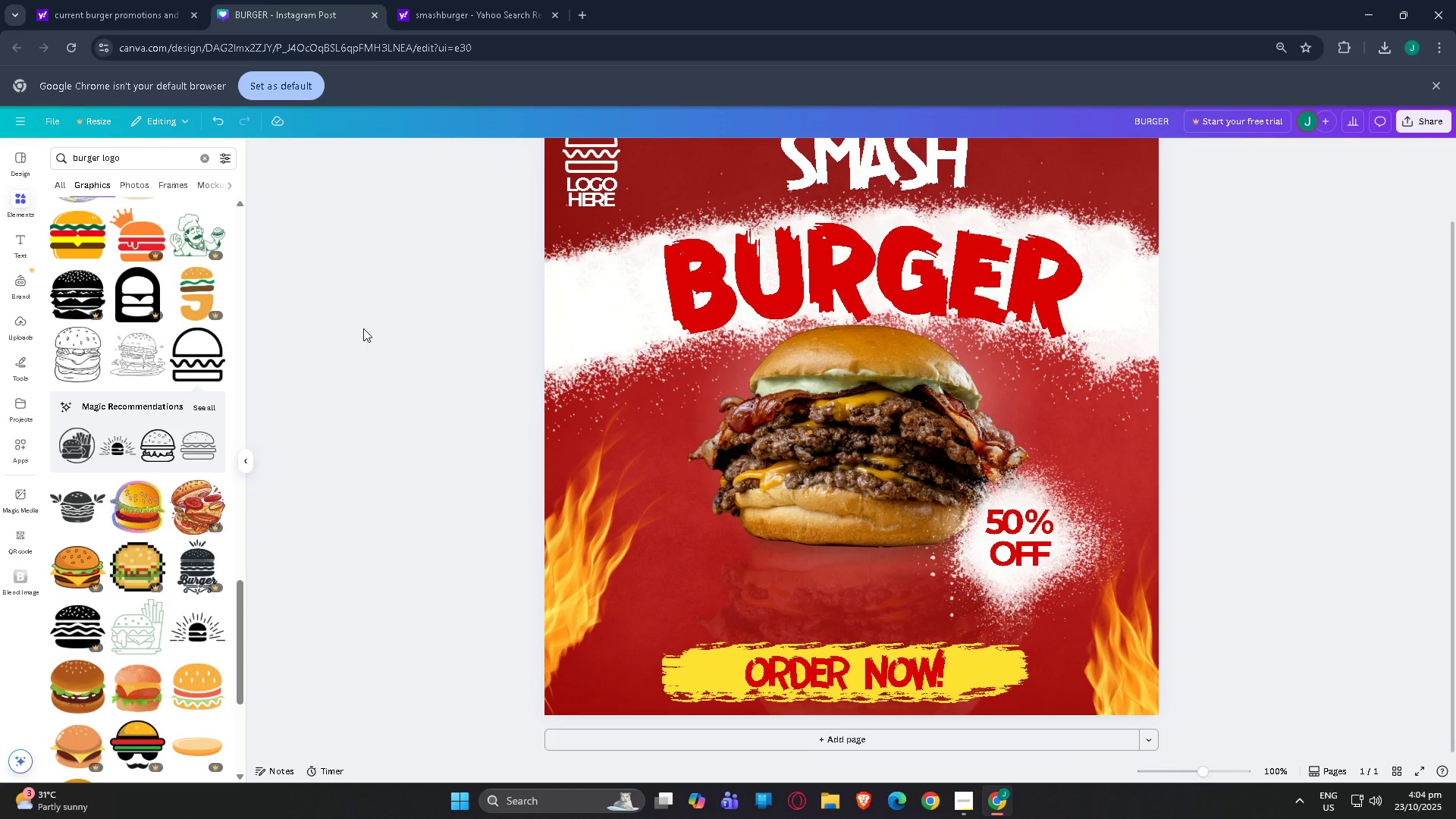 
scroll: coordinate [364, 335], scroll_direction: up, amount: 2.0
 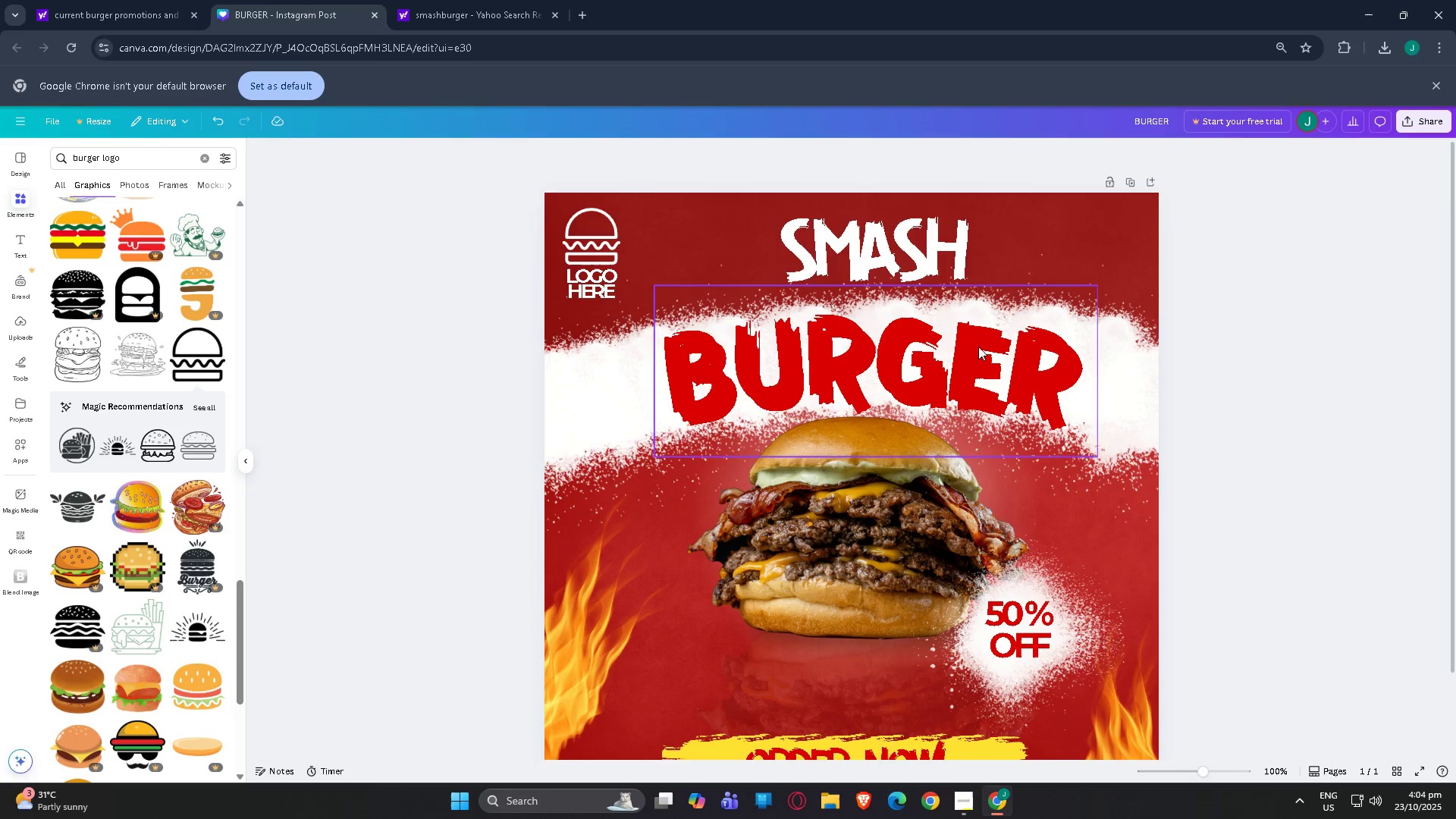 
scroll: coordinate [1136, 350], scroll_direction: down, amount: 1.0
 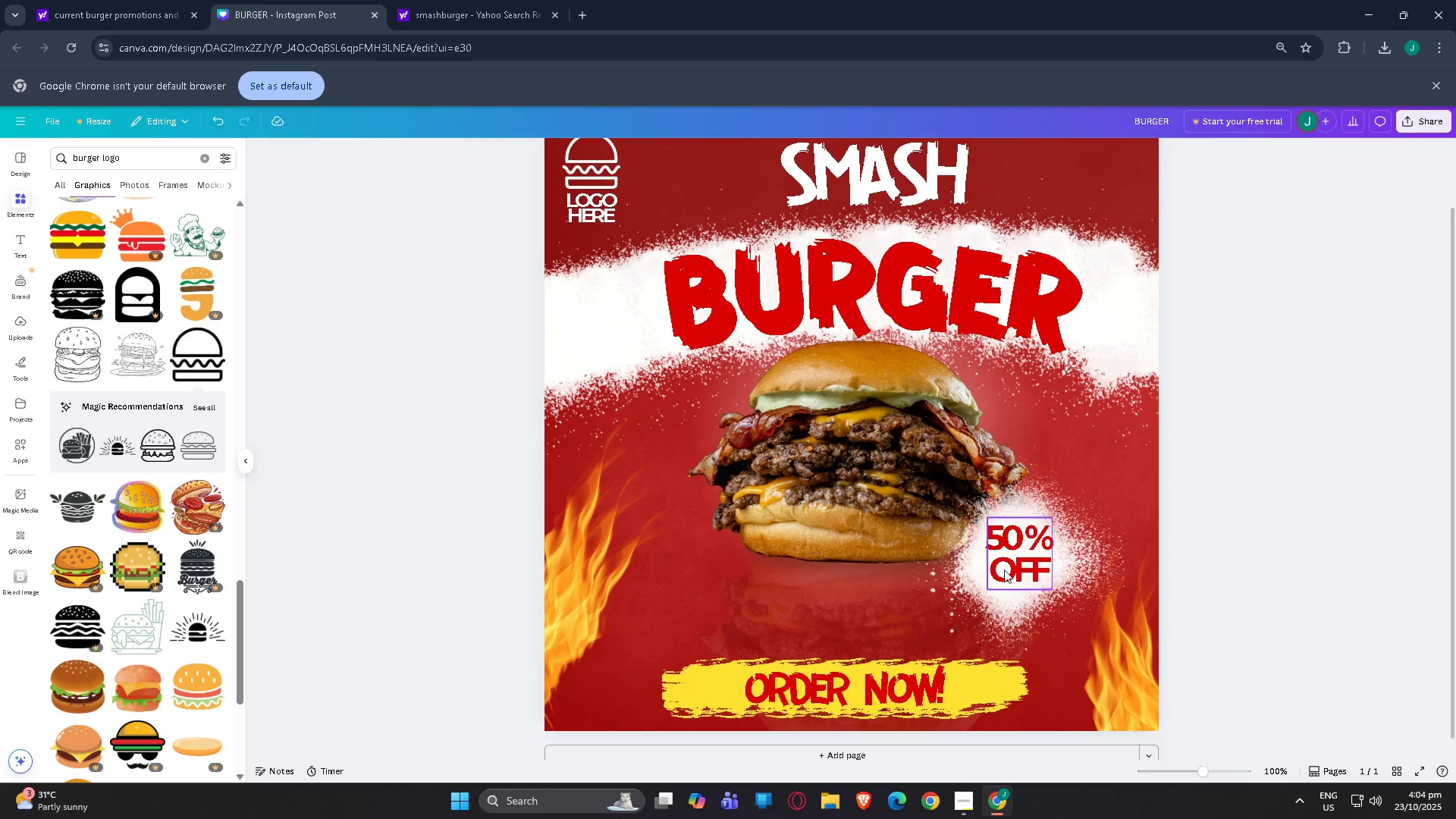 
left_click([802, 705])
 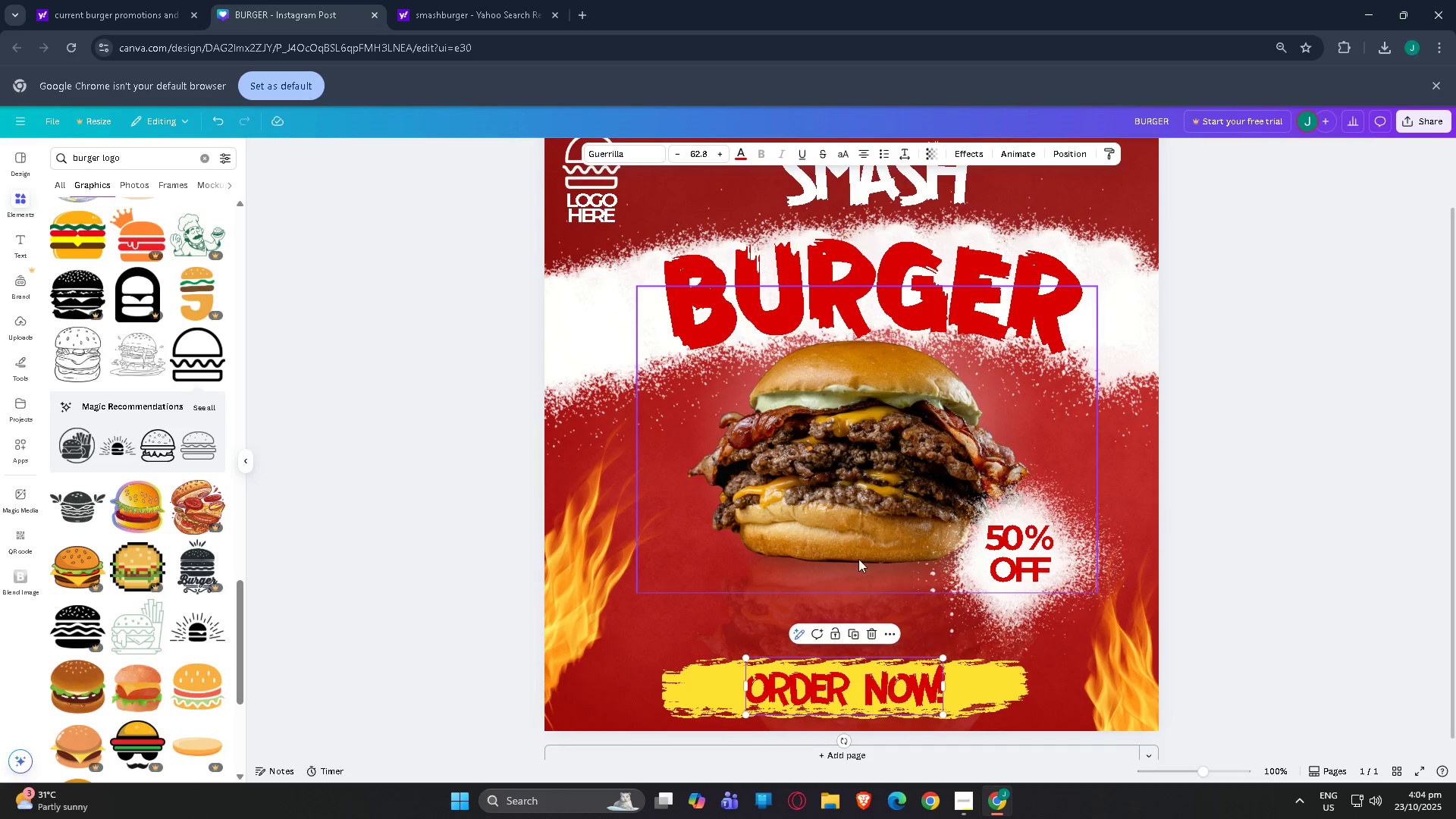 
scroll: coordinate [862, 545], scroll_direction: up, amount: 3.0
 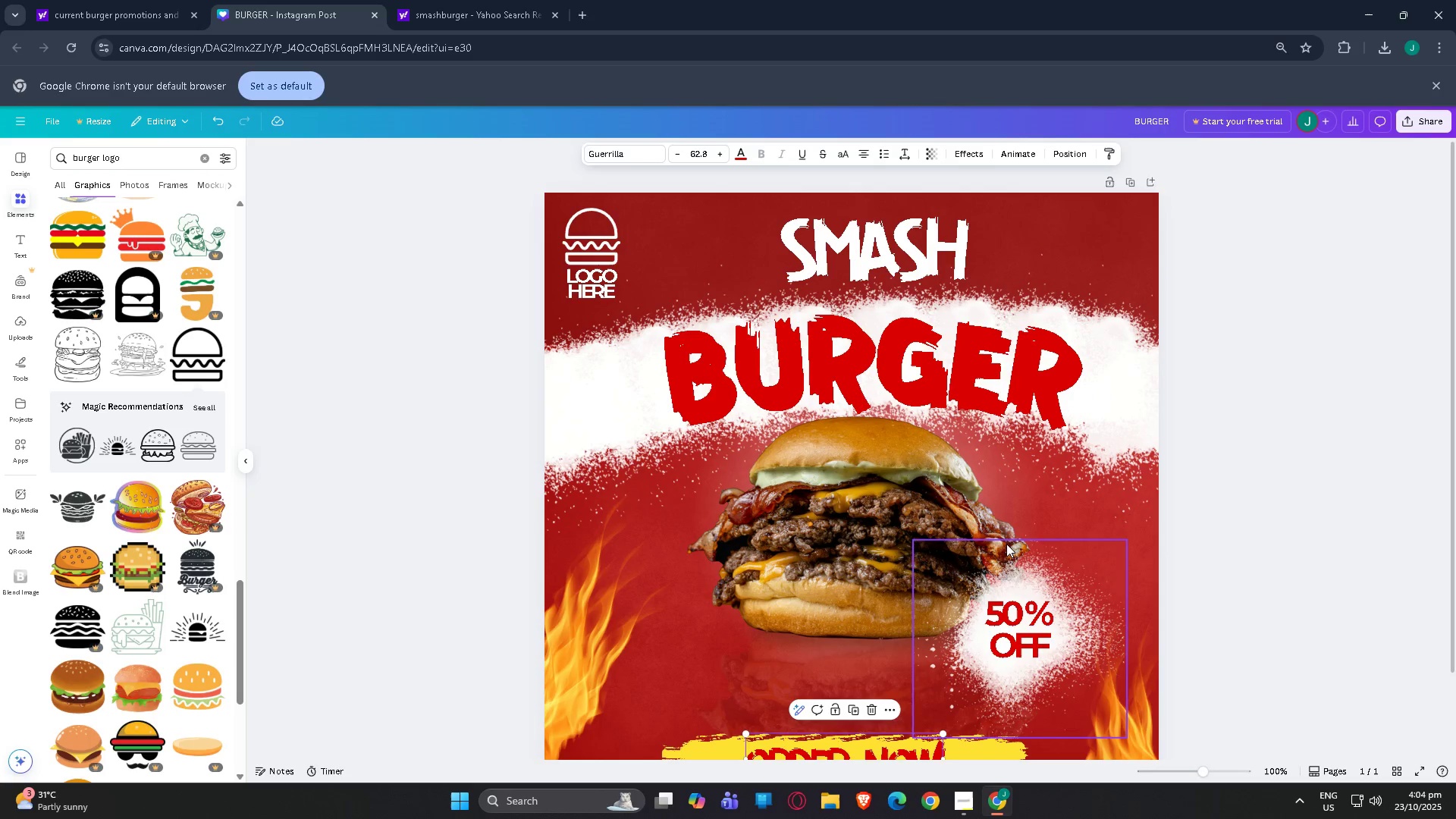 
left_click([1003, 623])
 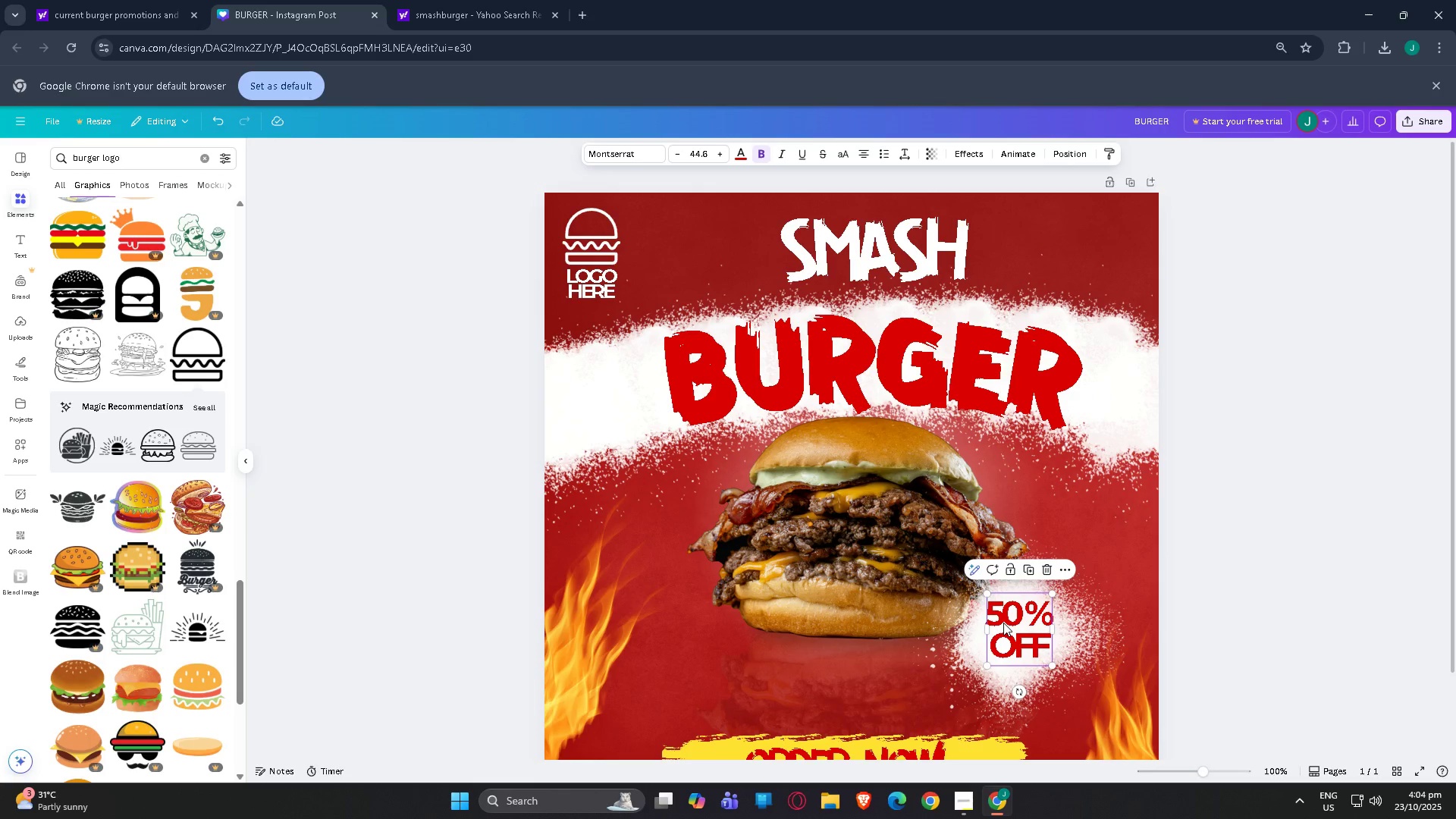 
key(Control+C)
 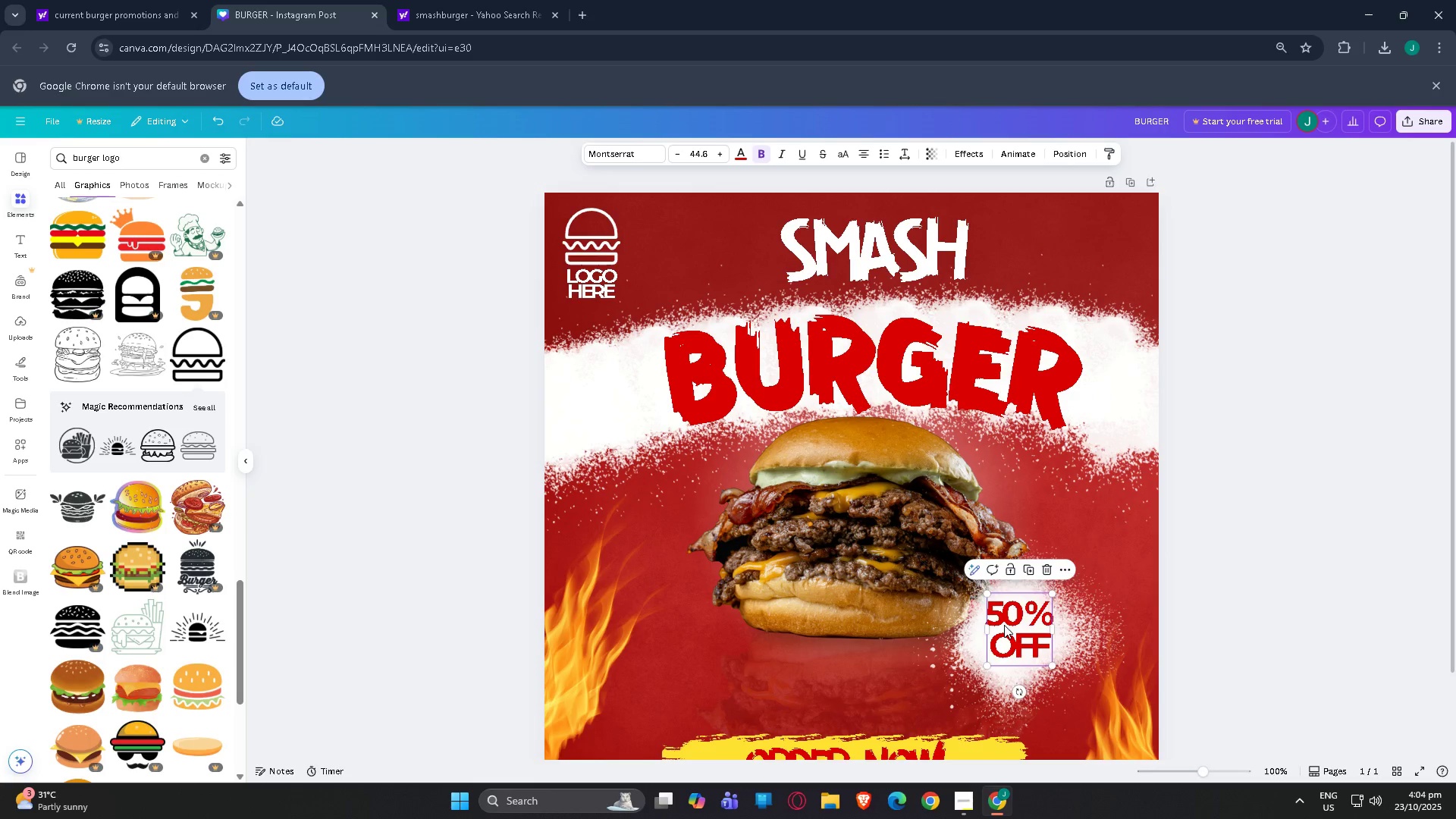 
key(Control+V)
 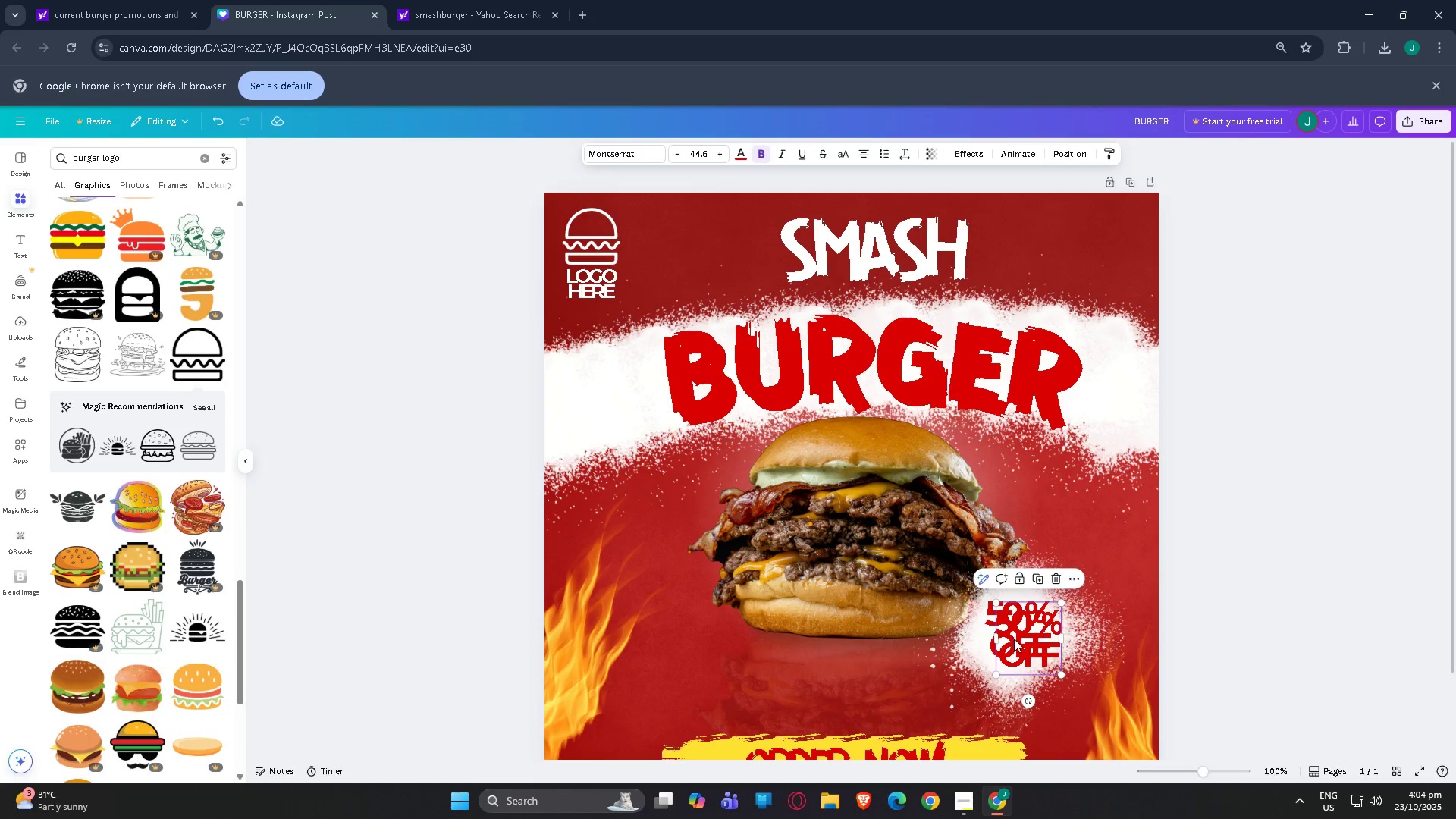 
left_click_drag(start_coordinate=[1014, 639], to_coordinate=[818, 652])
 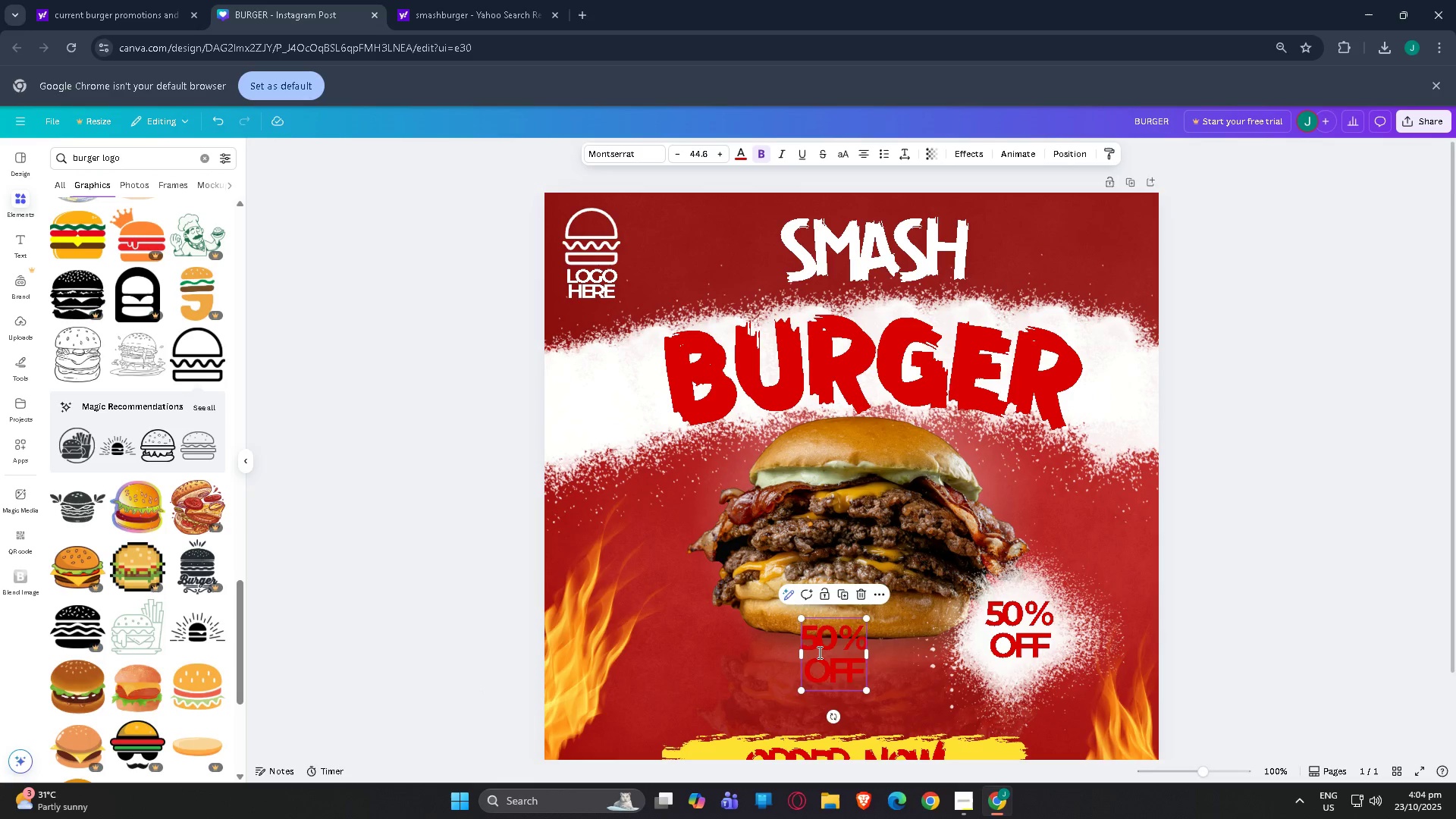 
double_click([818, 652])
 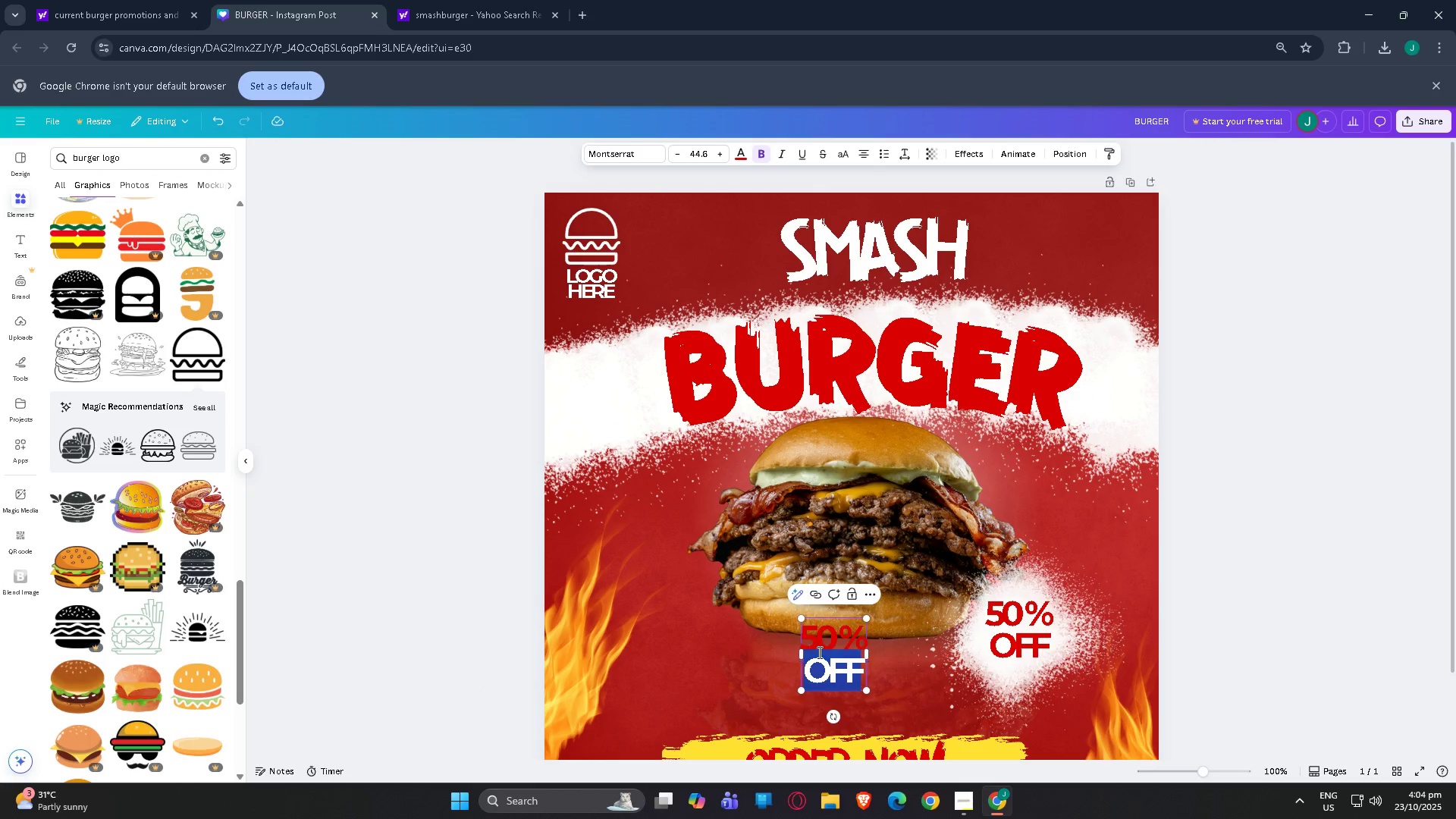 
triple_click([818, 652])
 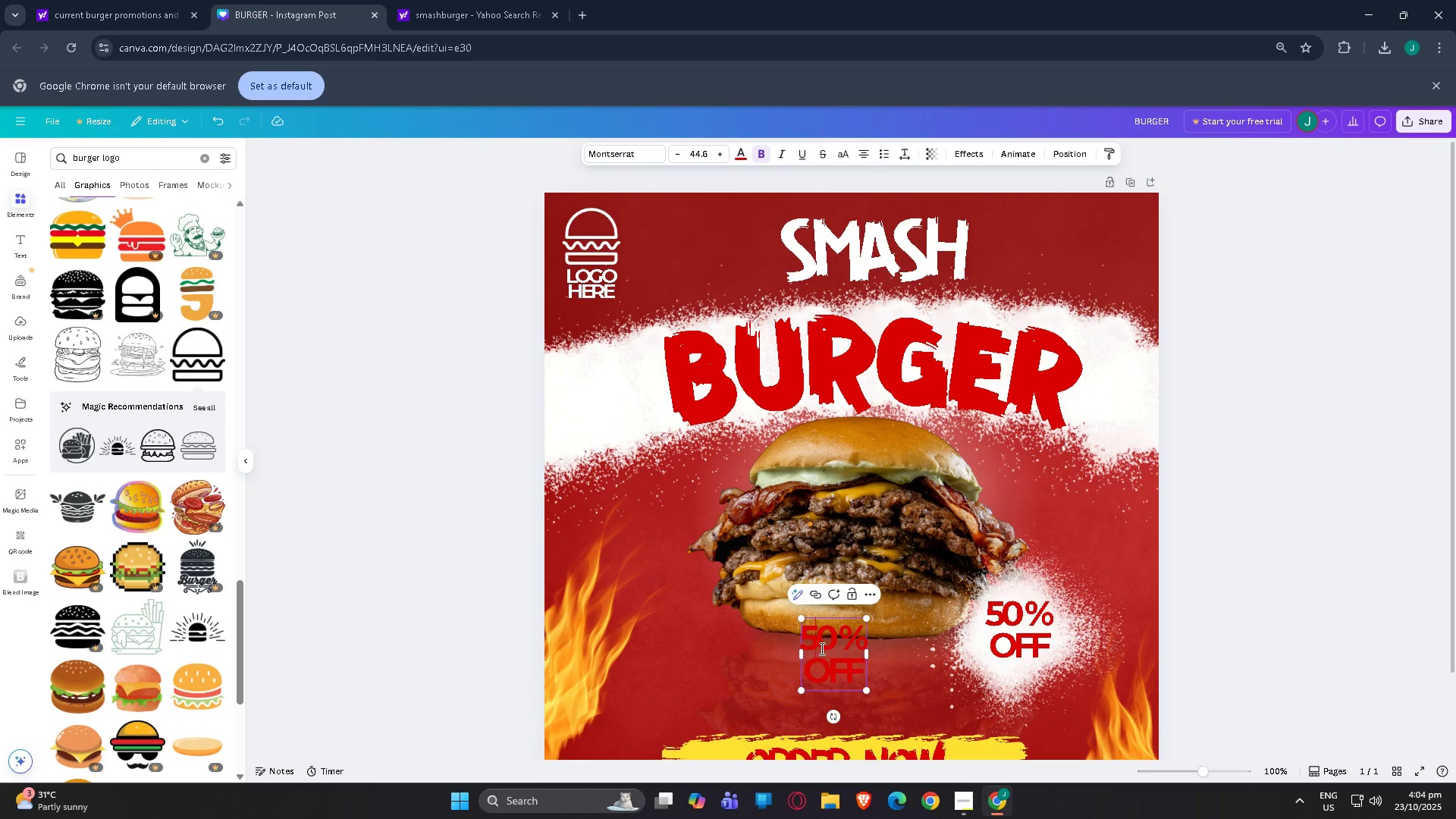 
triple_click([821, 648])
 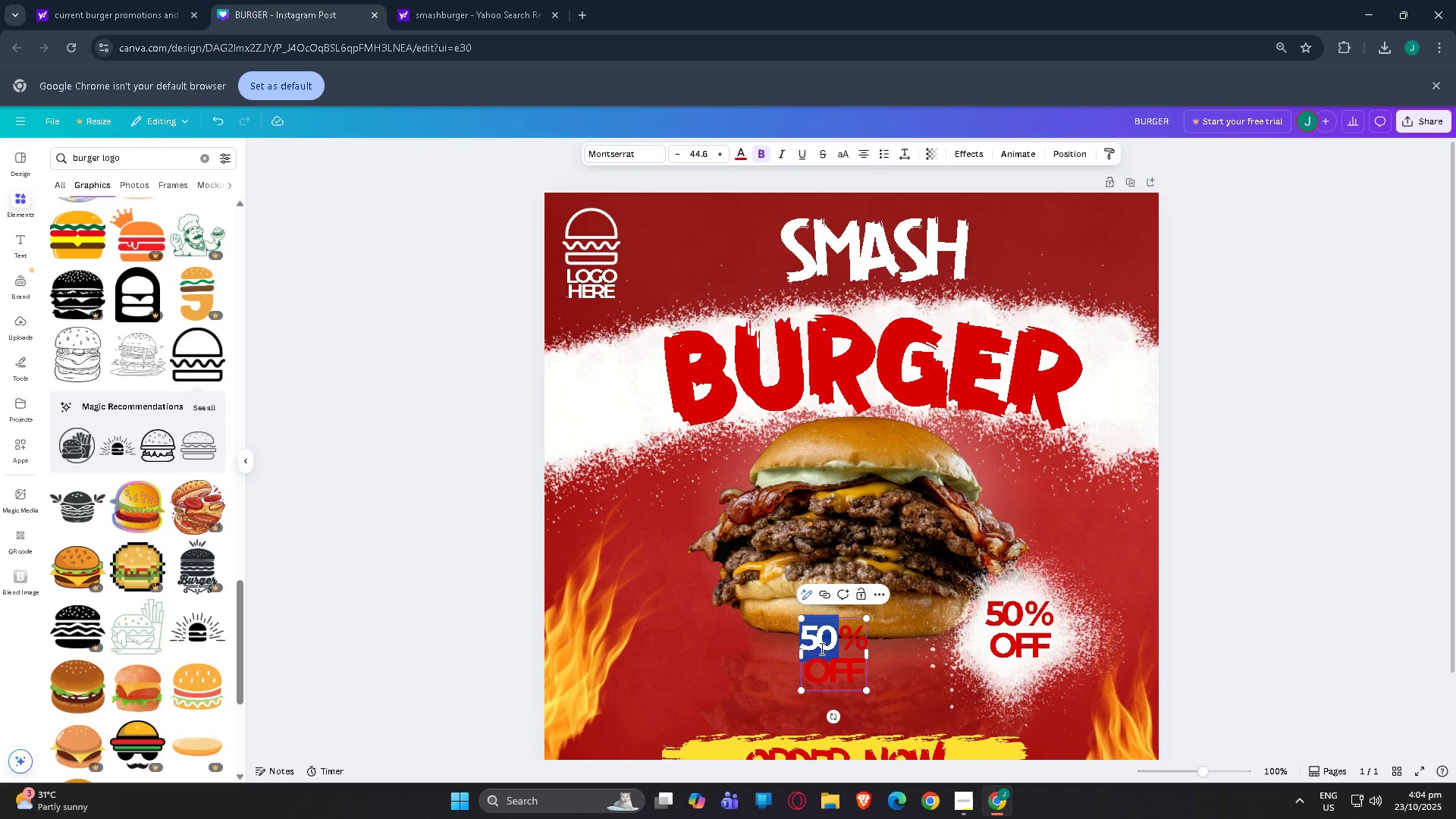 
triple_click([821, 648])
 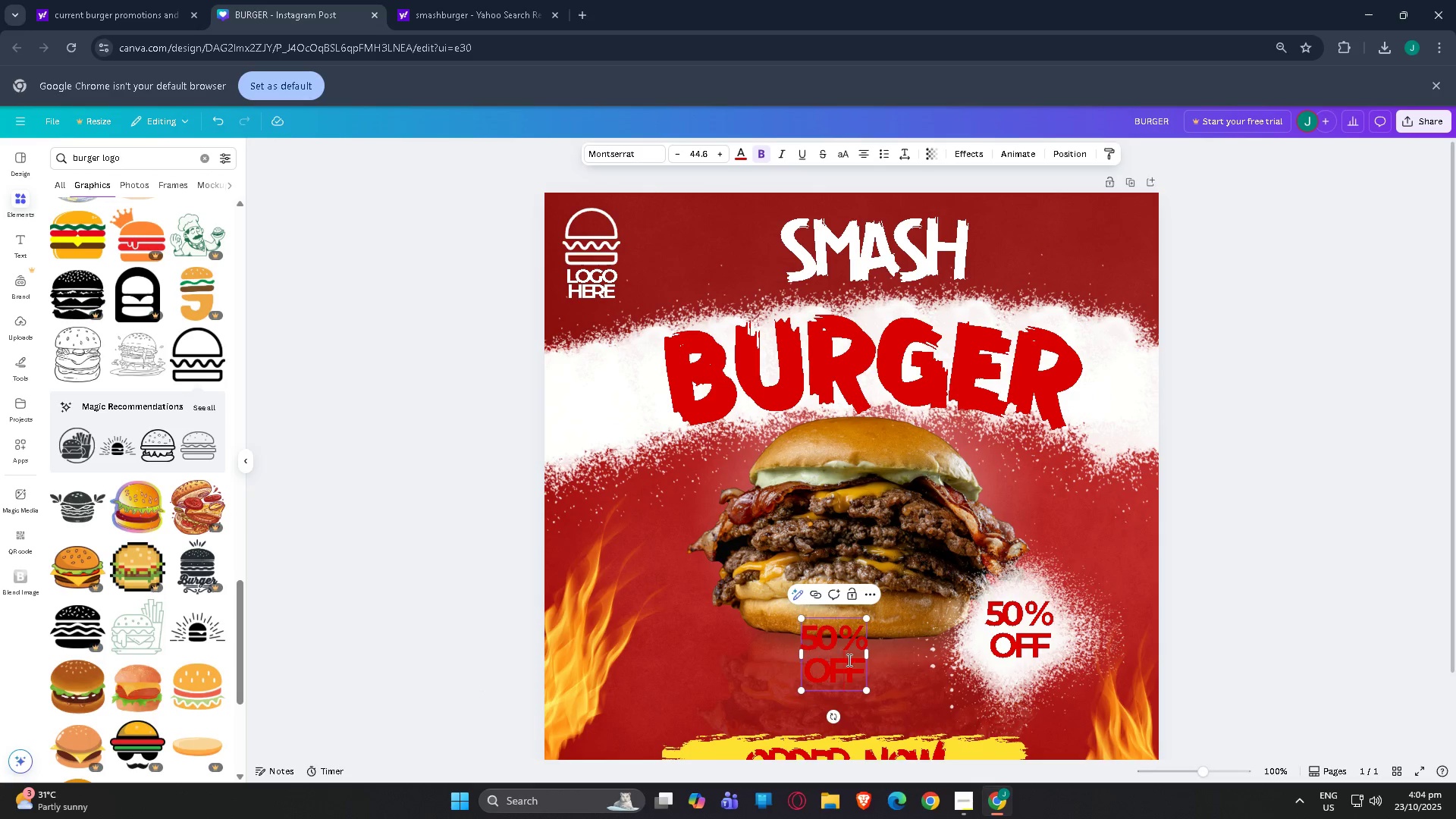 
triple_click([848, 660])
 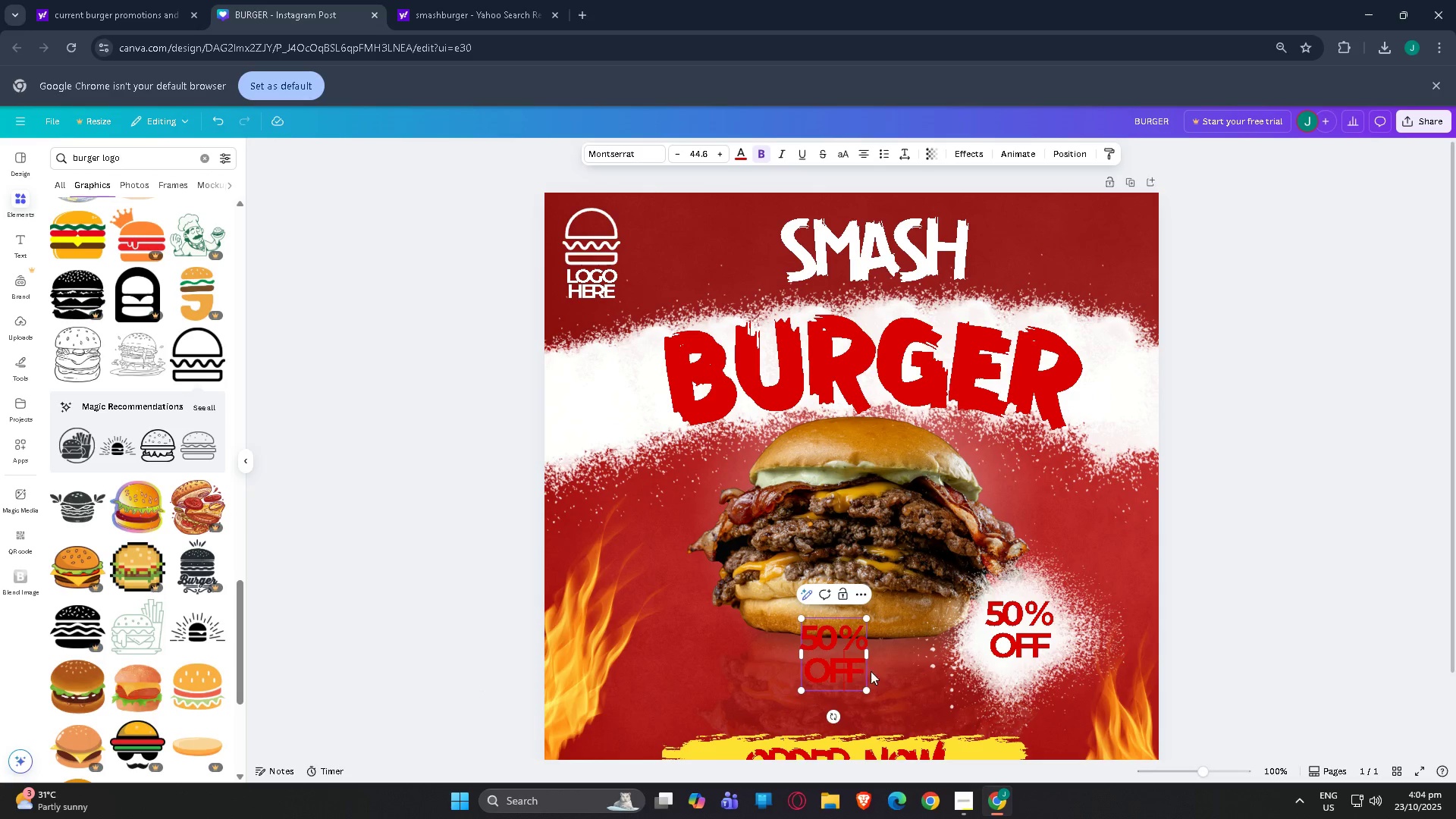 
left_click_drag(start_coordinate=[871, 671], to_coordinate=[849, 666])
 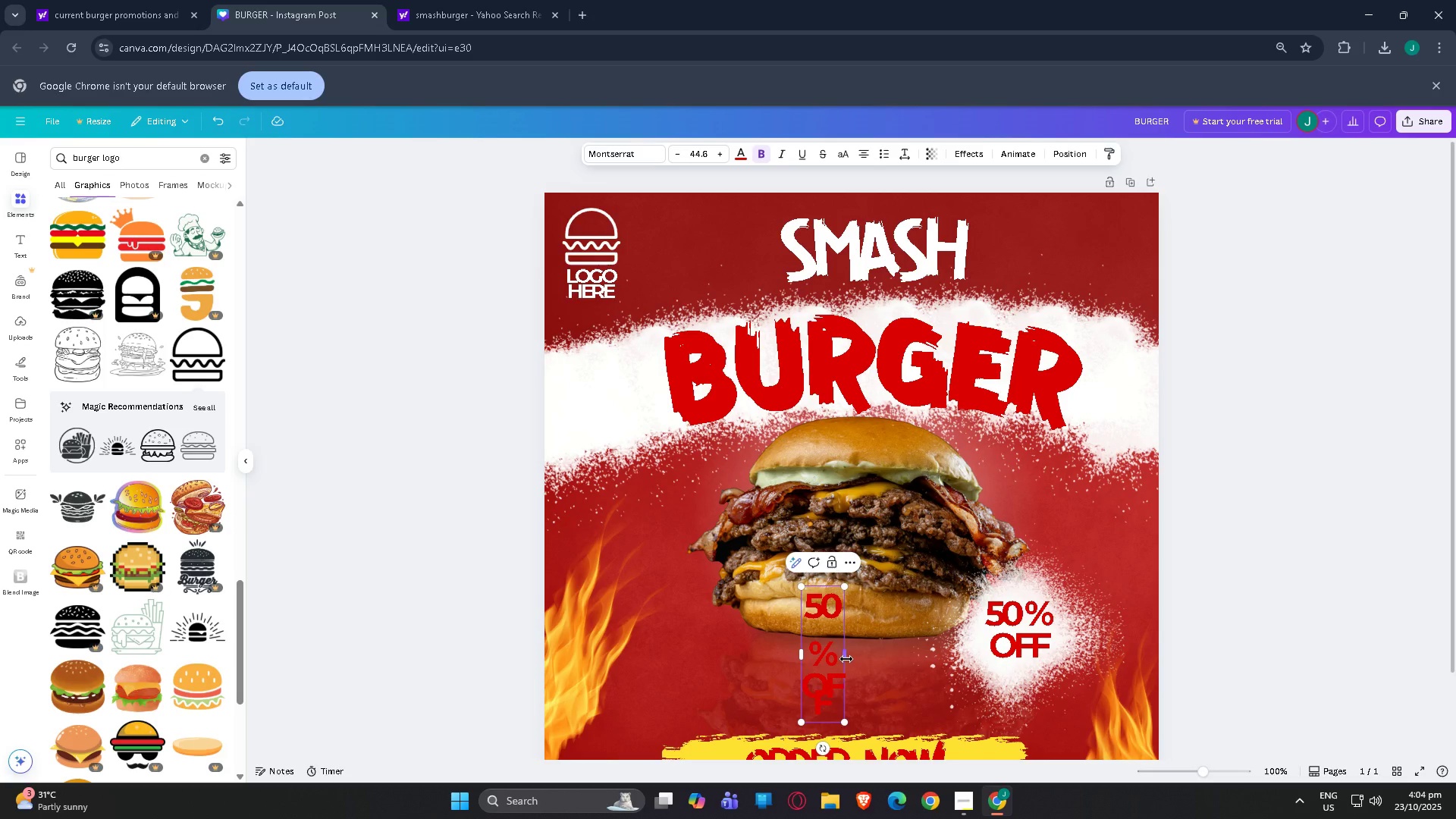 
left_click_drag(start_coordinate=[846, 655], to_coordinate=[956, 656])
 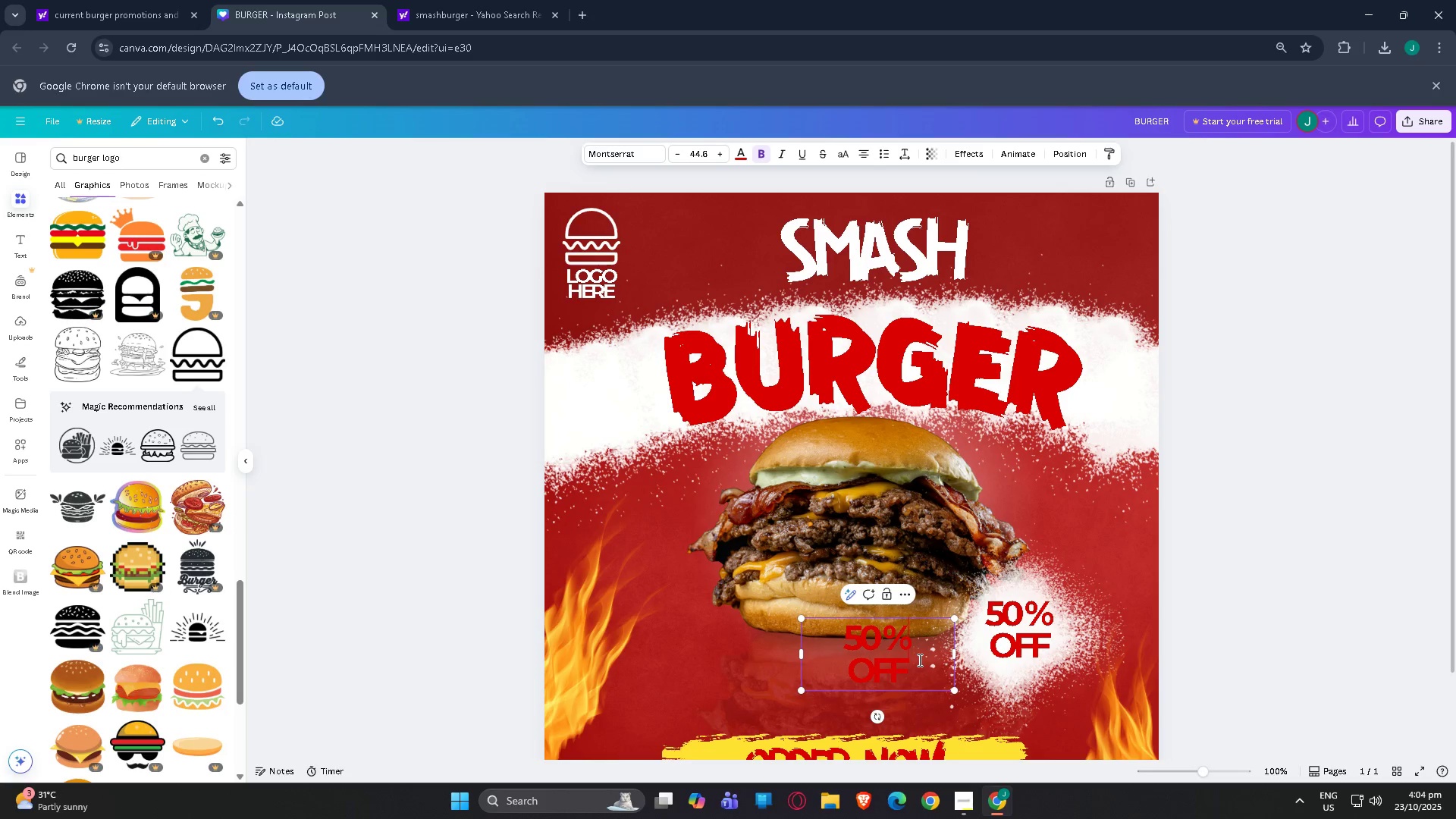 
double_click([918, 660])
 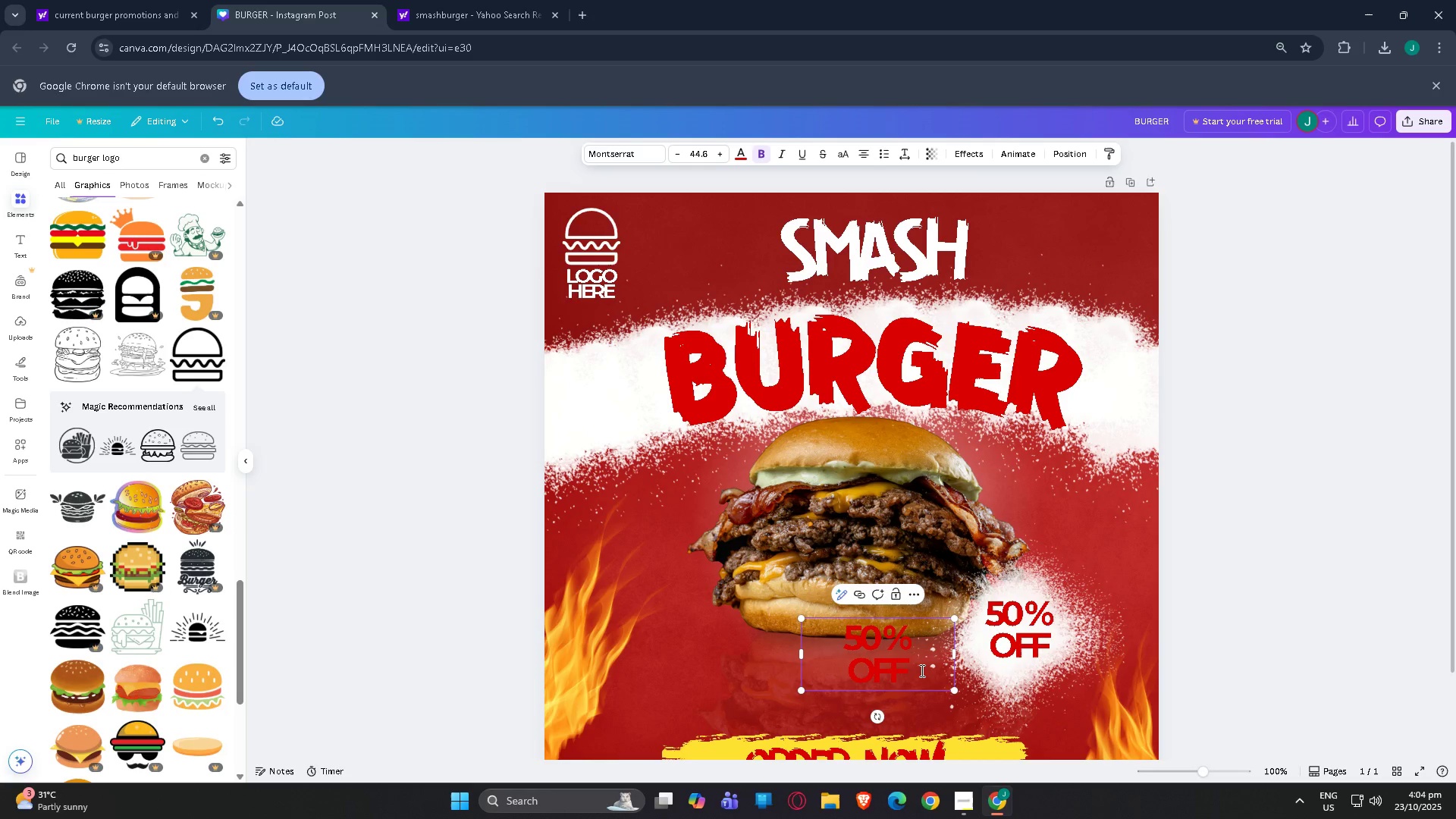 
left_click_drag(start_coordinate=[921, 670], to_coordinate=[845, 632])
 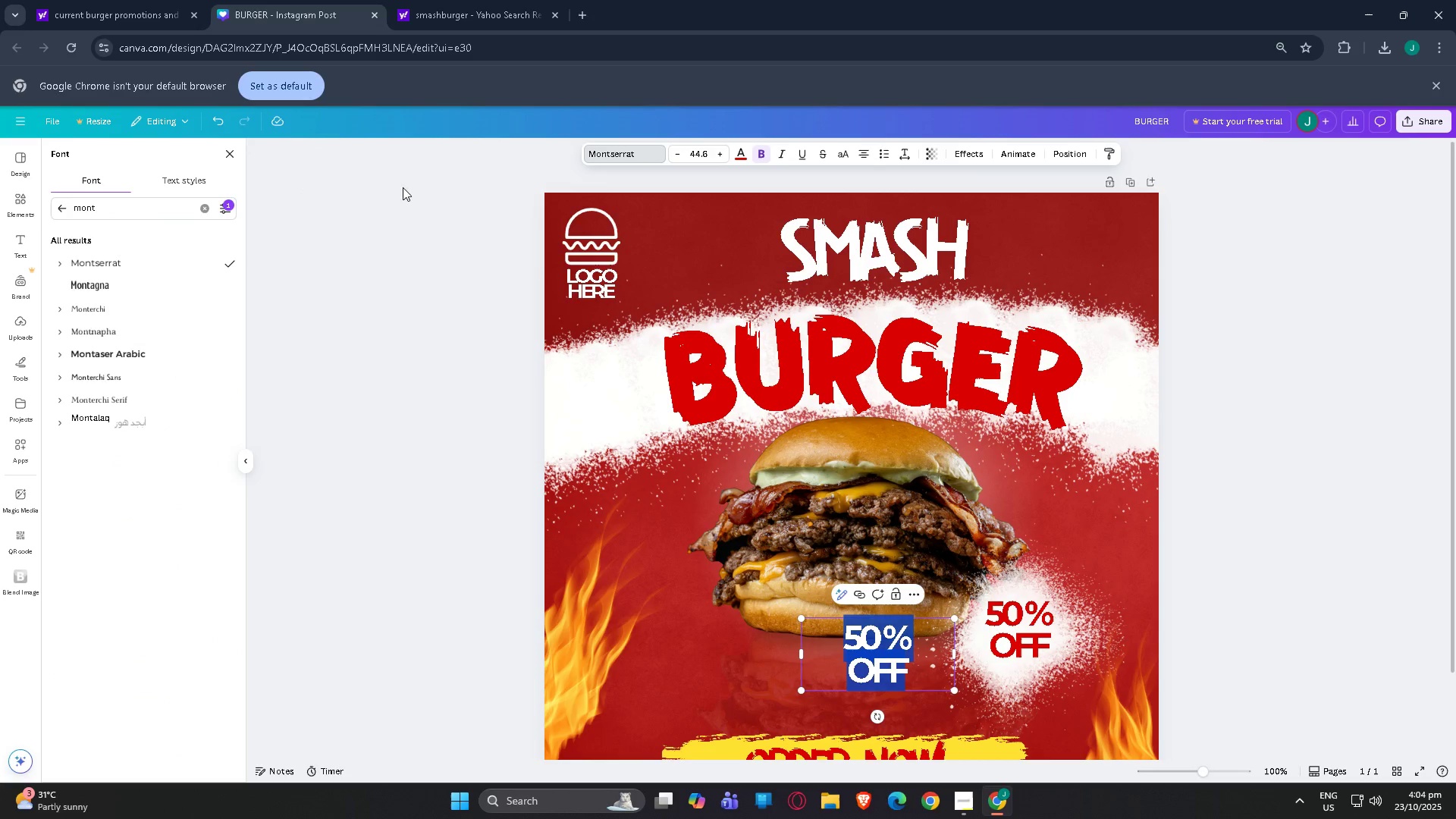 
left_click([60, 209])
 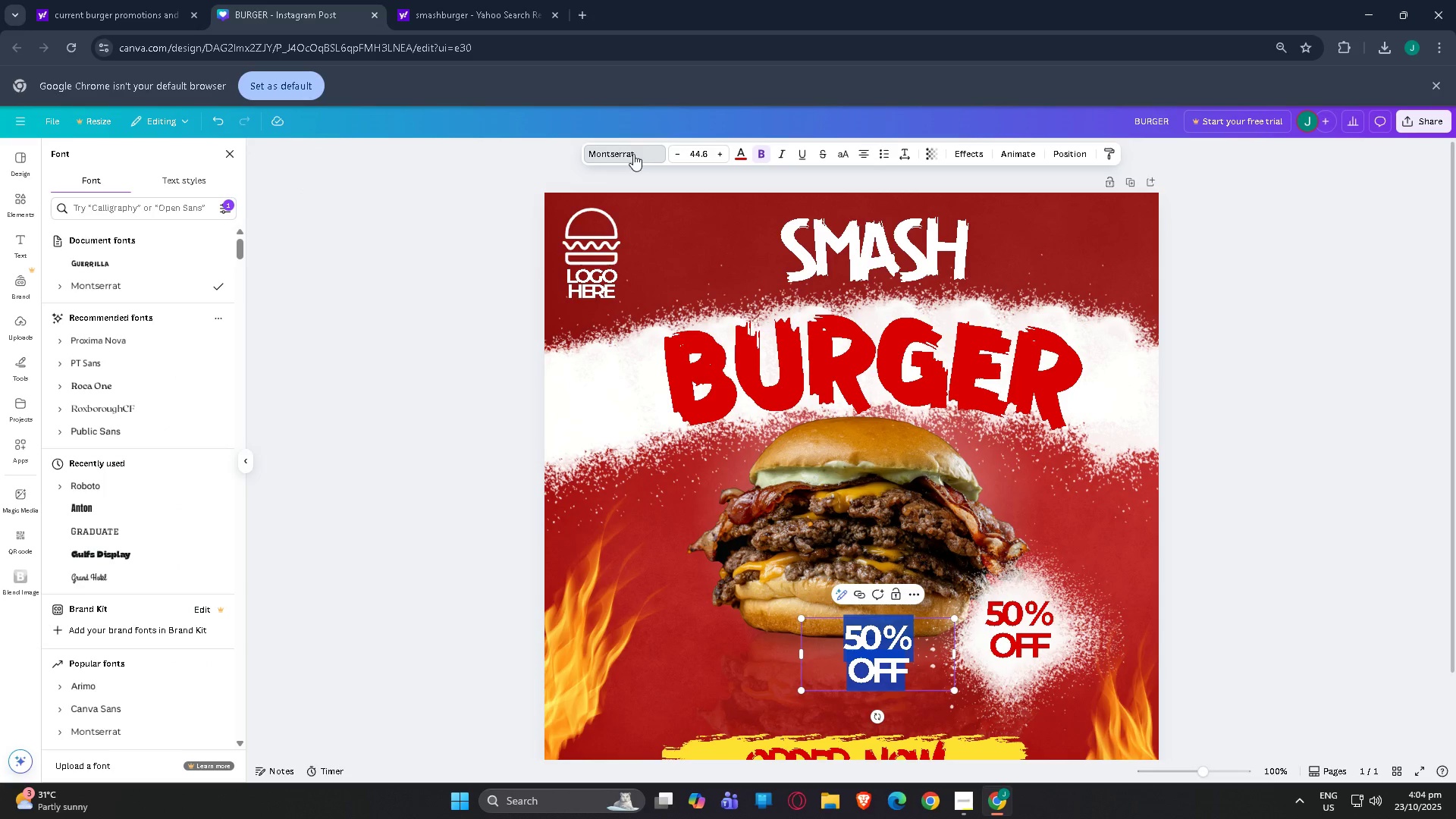 
left_click([639, 154])
 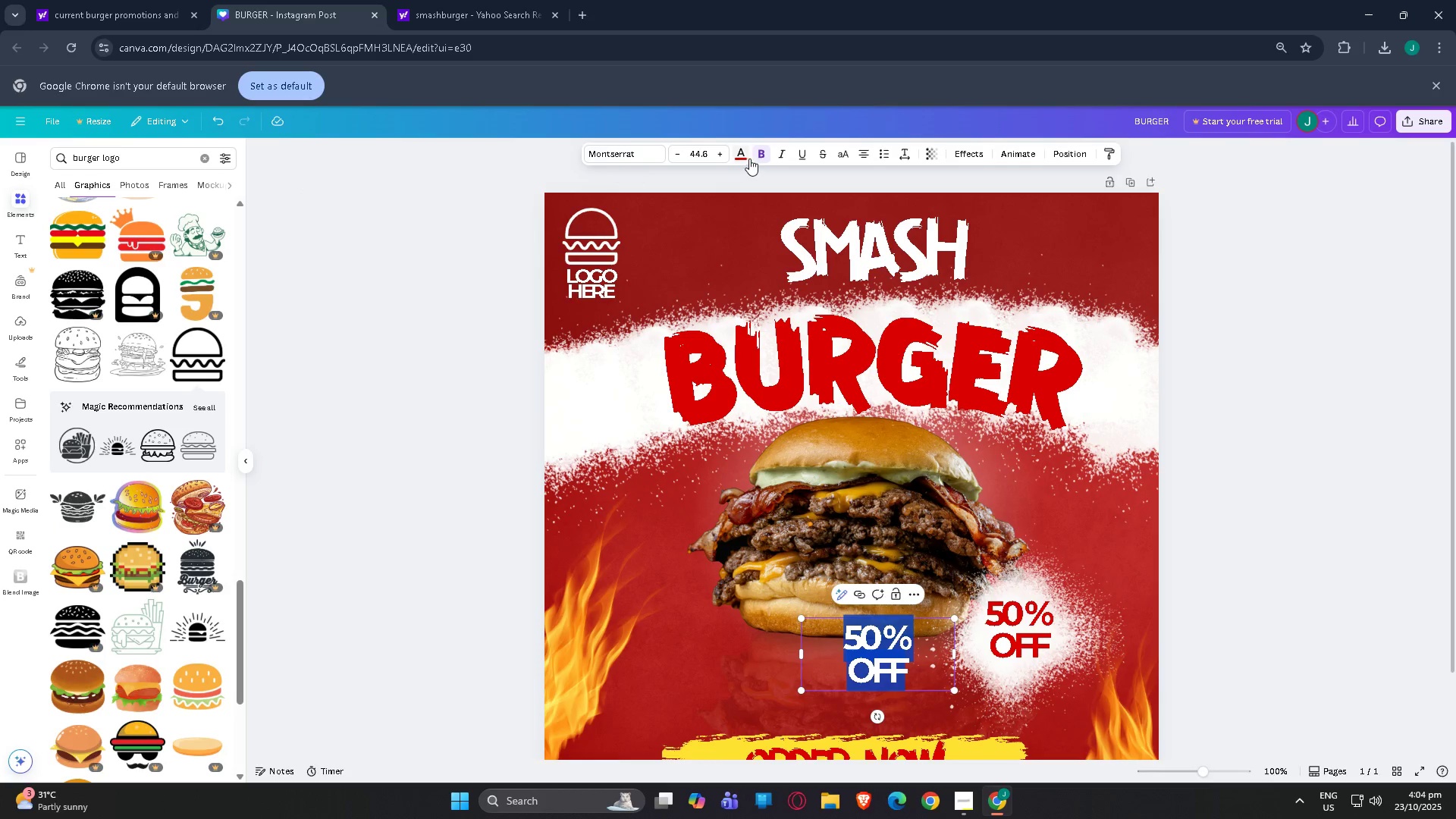 
left_click([761, 156])
 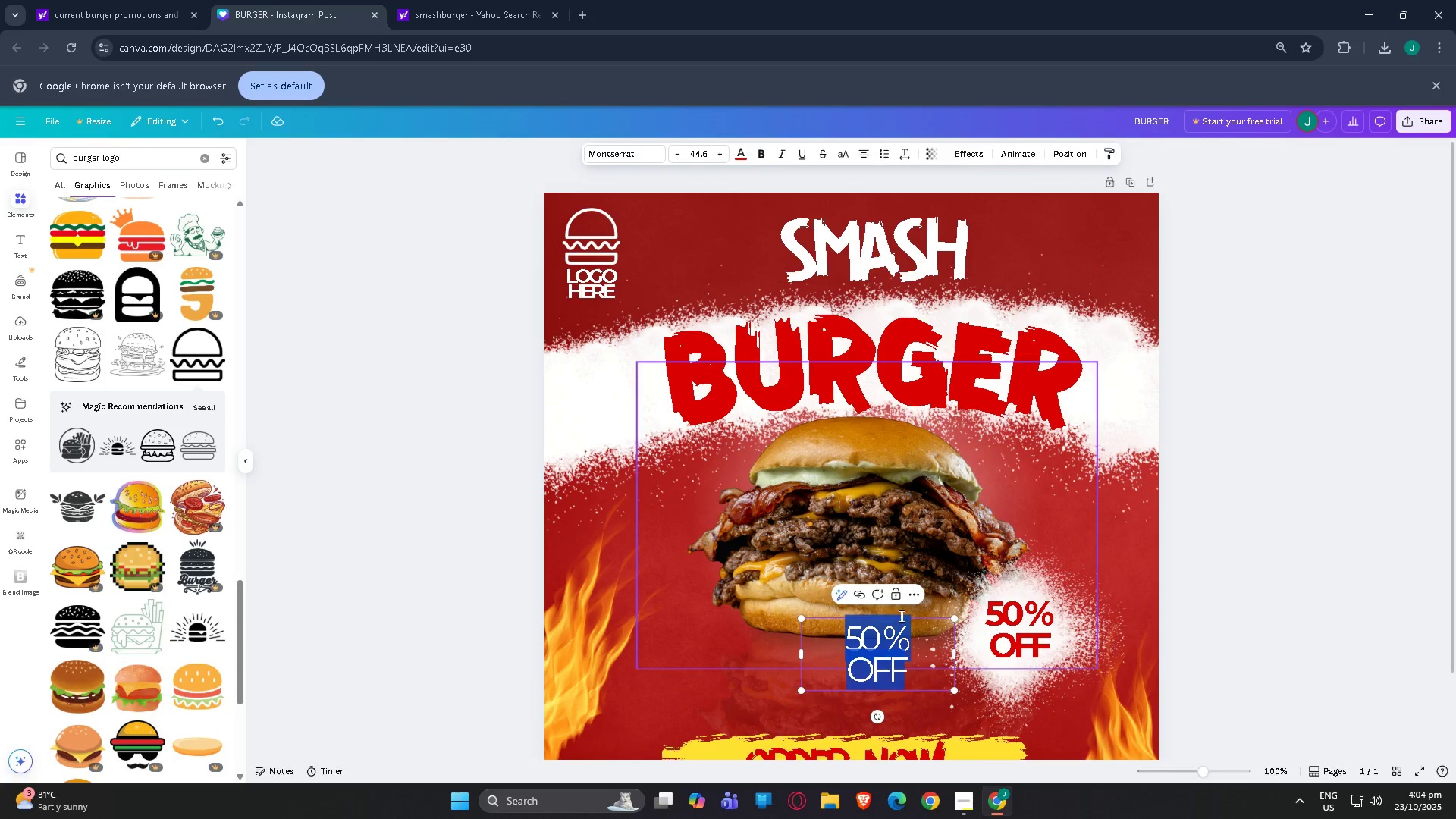 
key(Shift+S)
 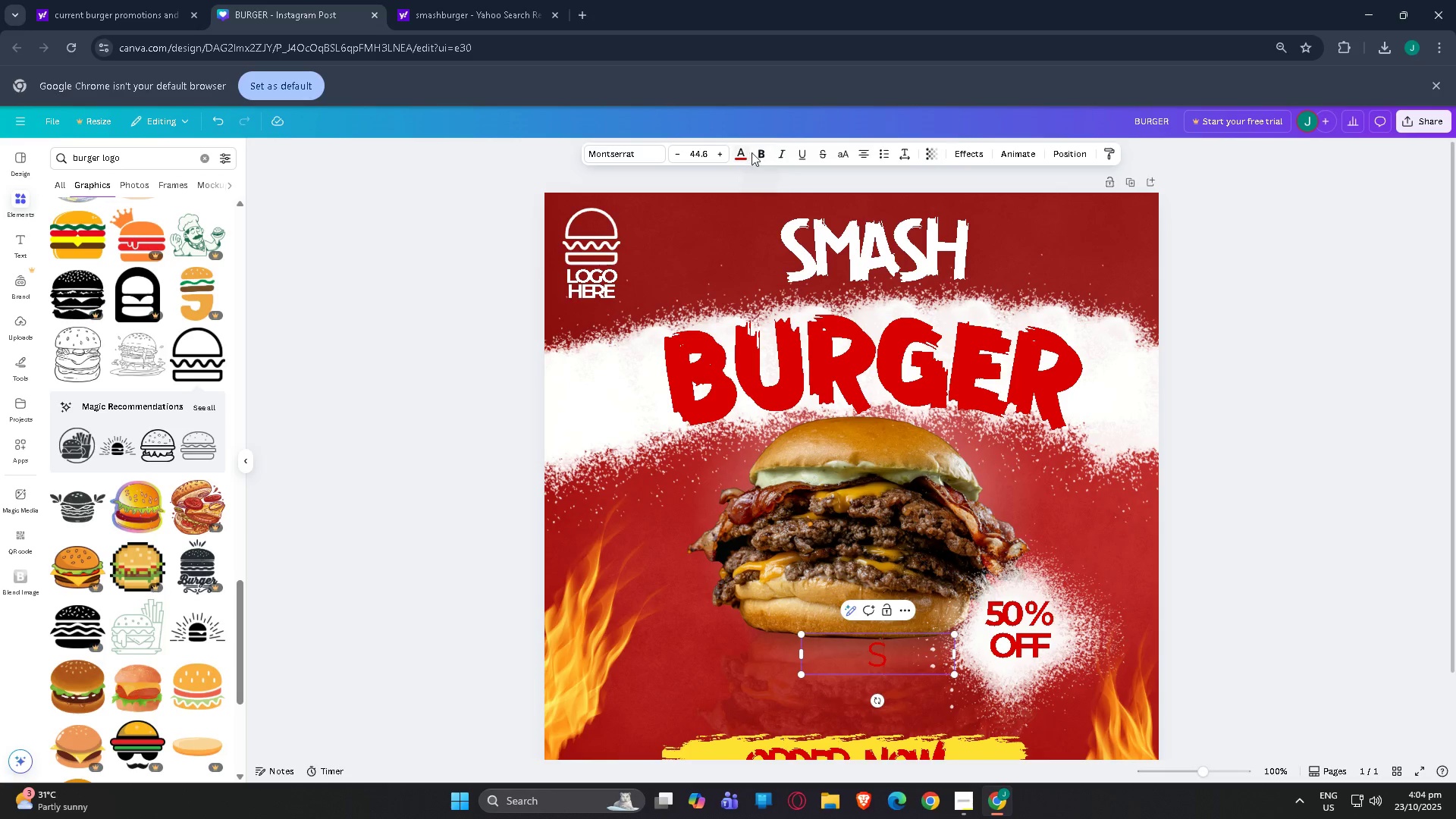 
wait(5.16)
 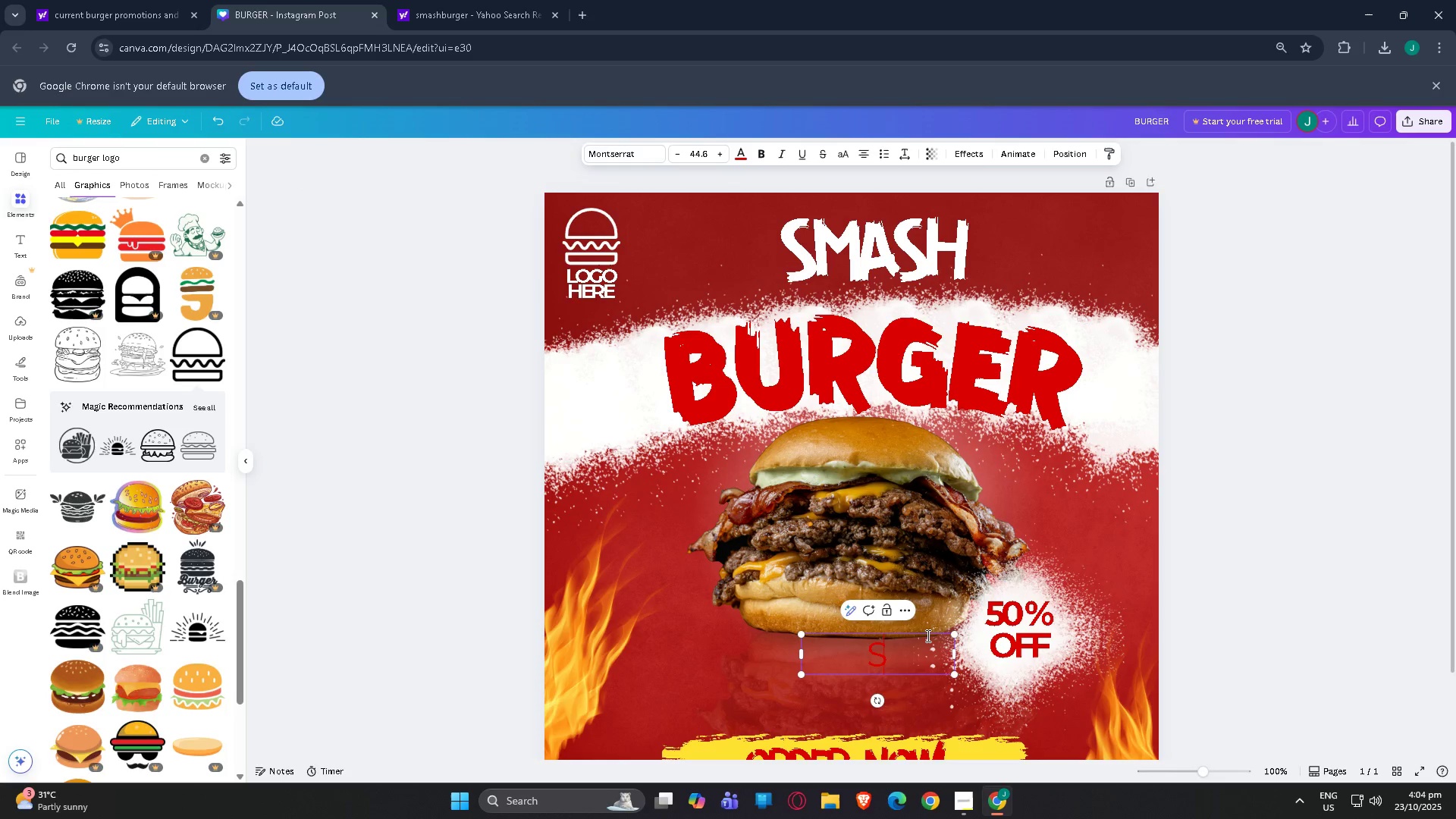 
left_click([739, 148])
 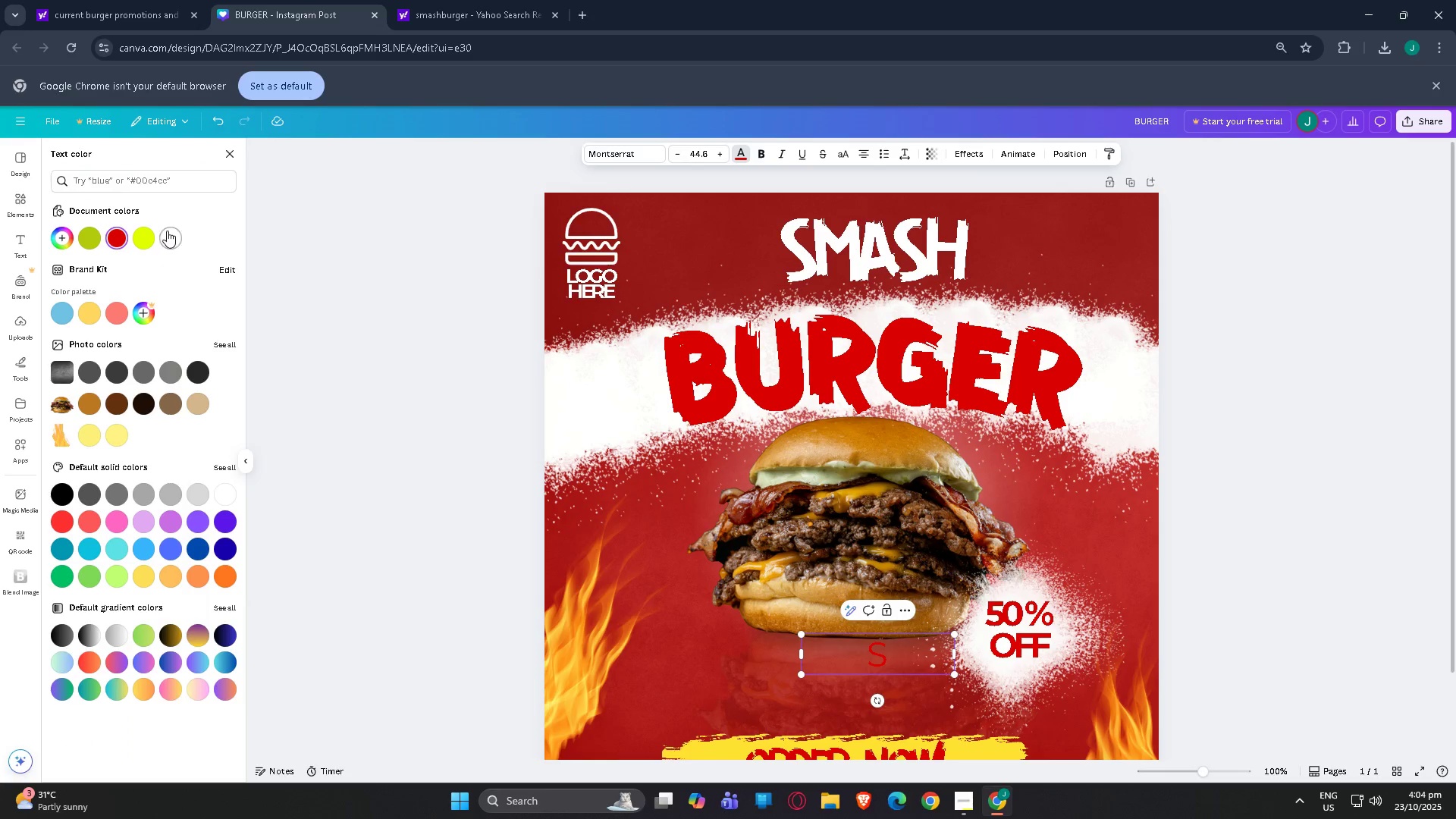 
left_click([171, 232])
 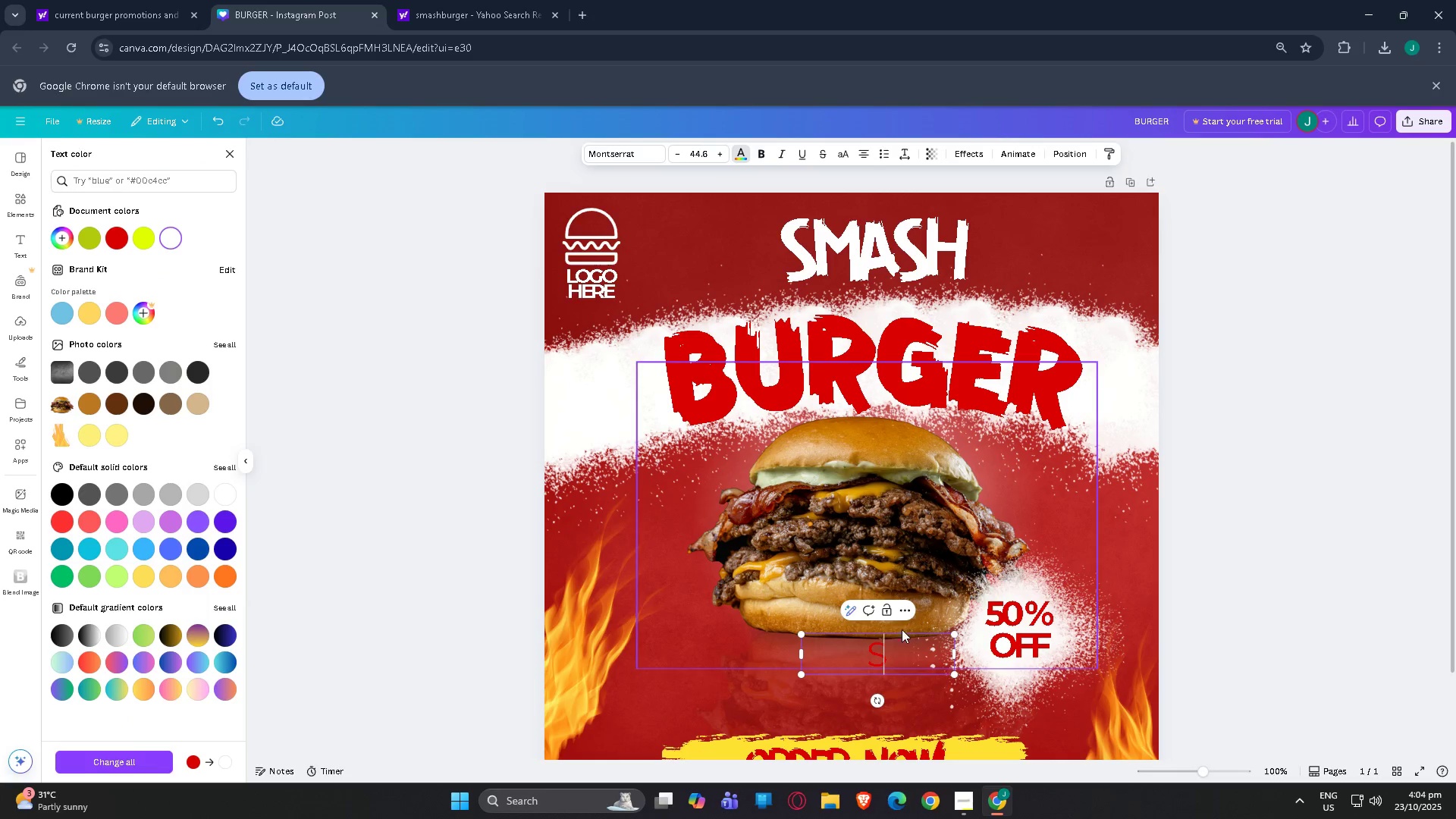 
left_click_drag(start_coordinate=[890, 650], to_coordinate=[836, 642])
 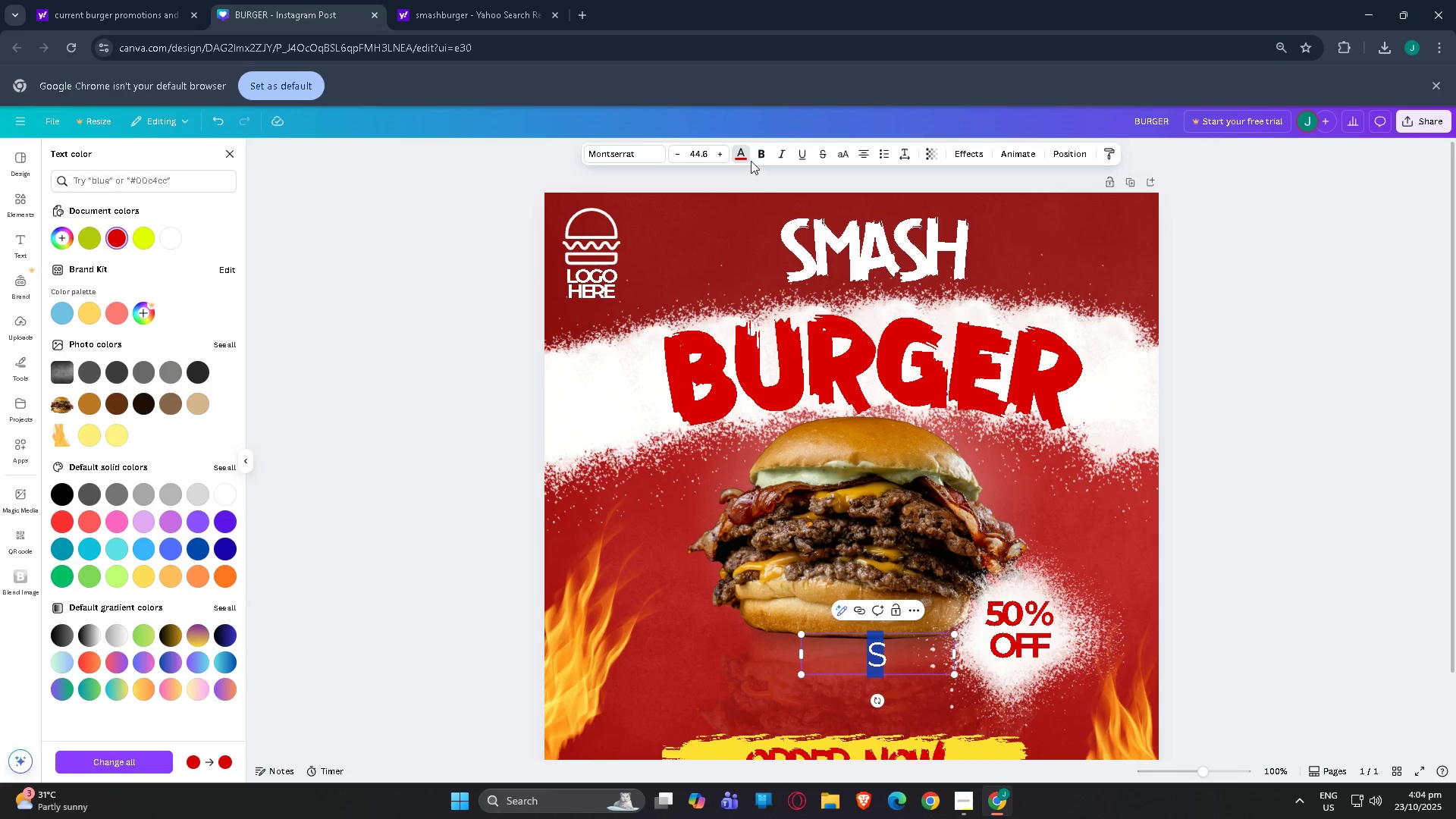 
left_click([743, 157])
 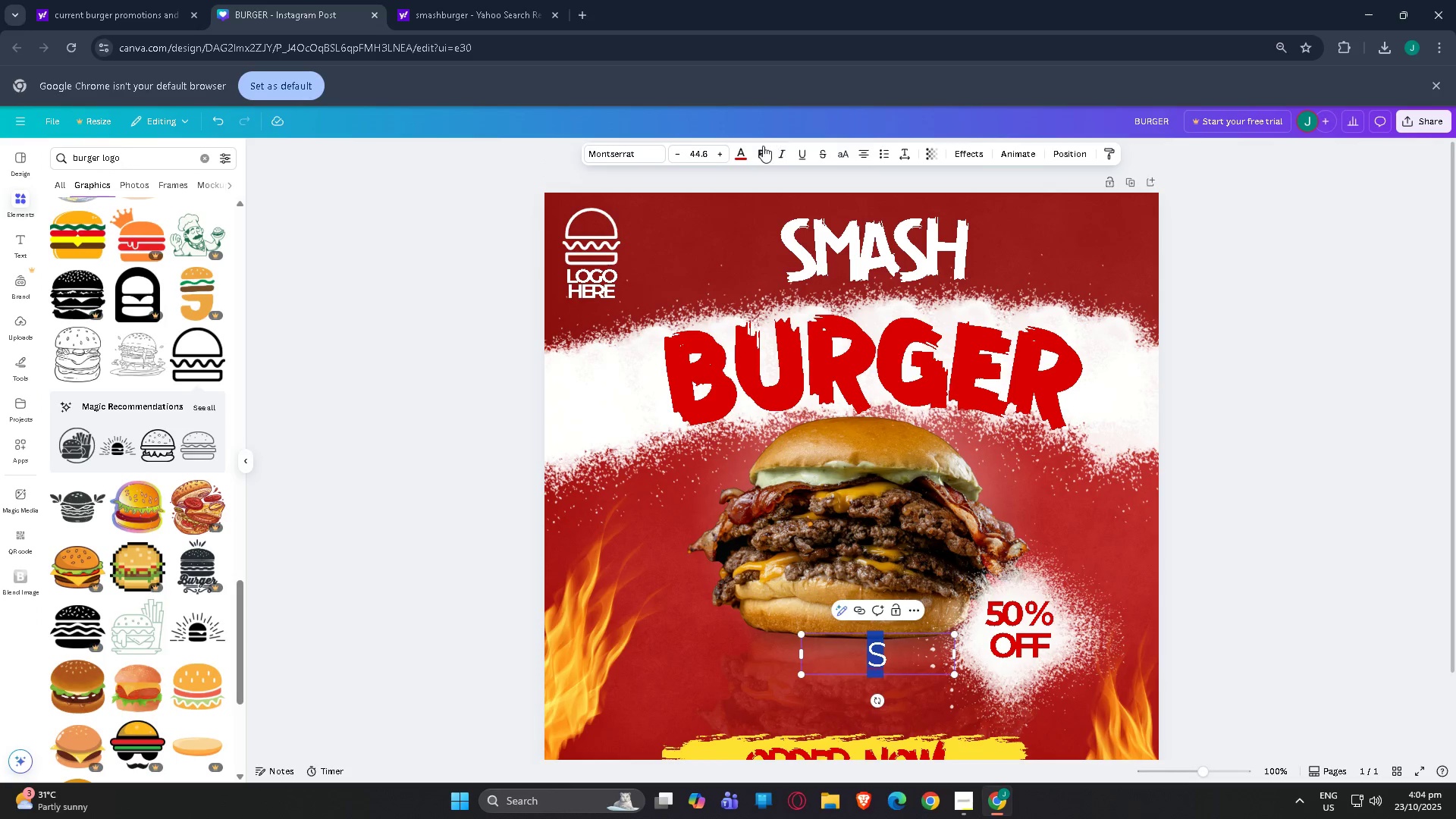 
left_click([744, 153])
 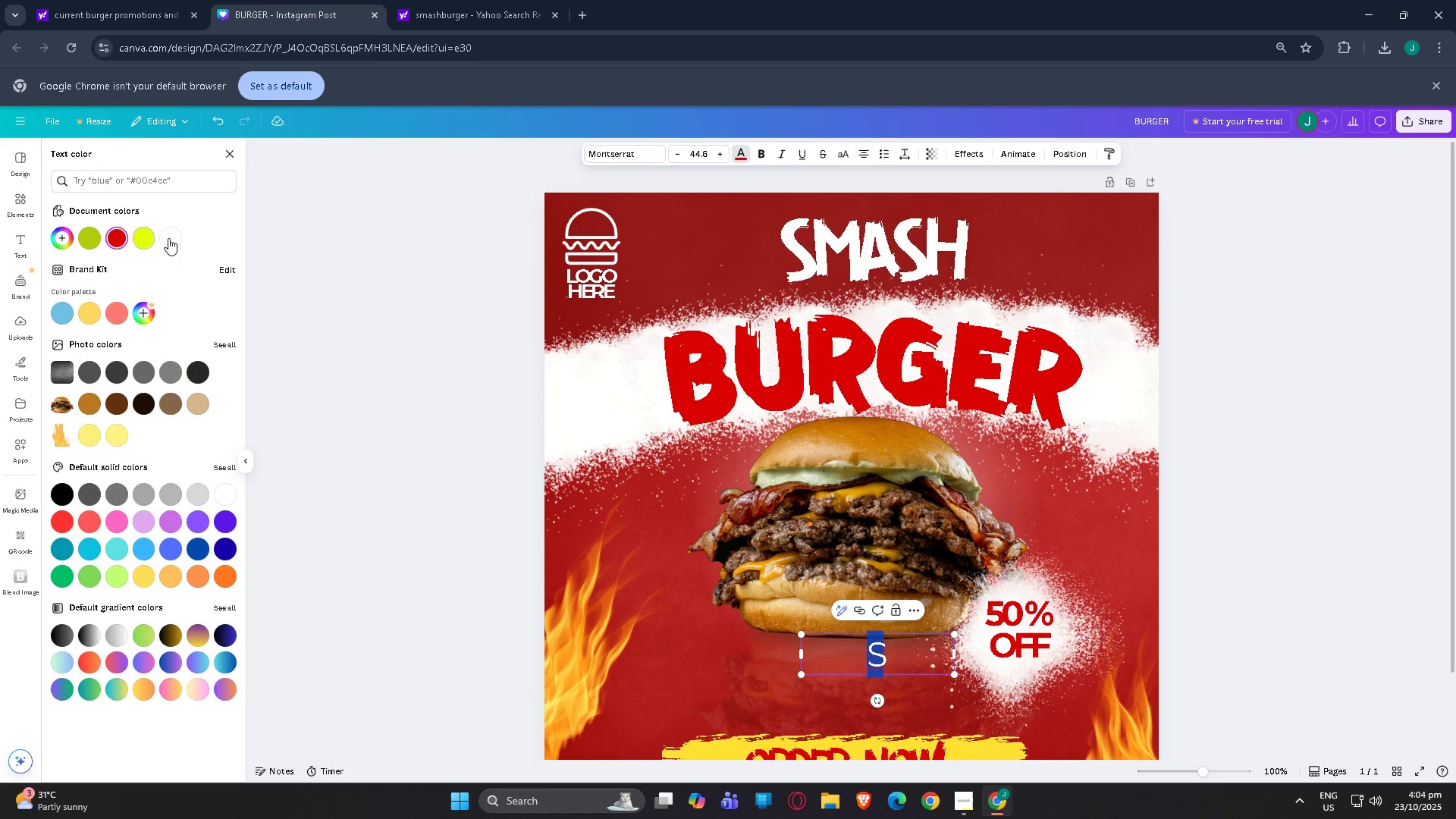 
left_click([169, 237])
 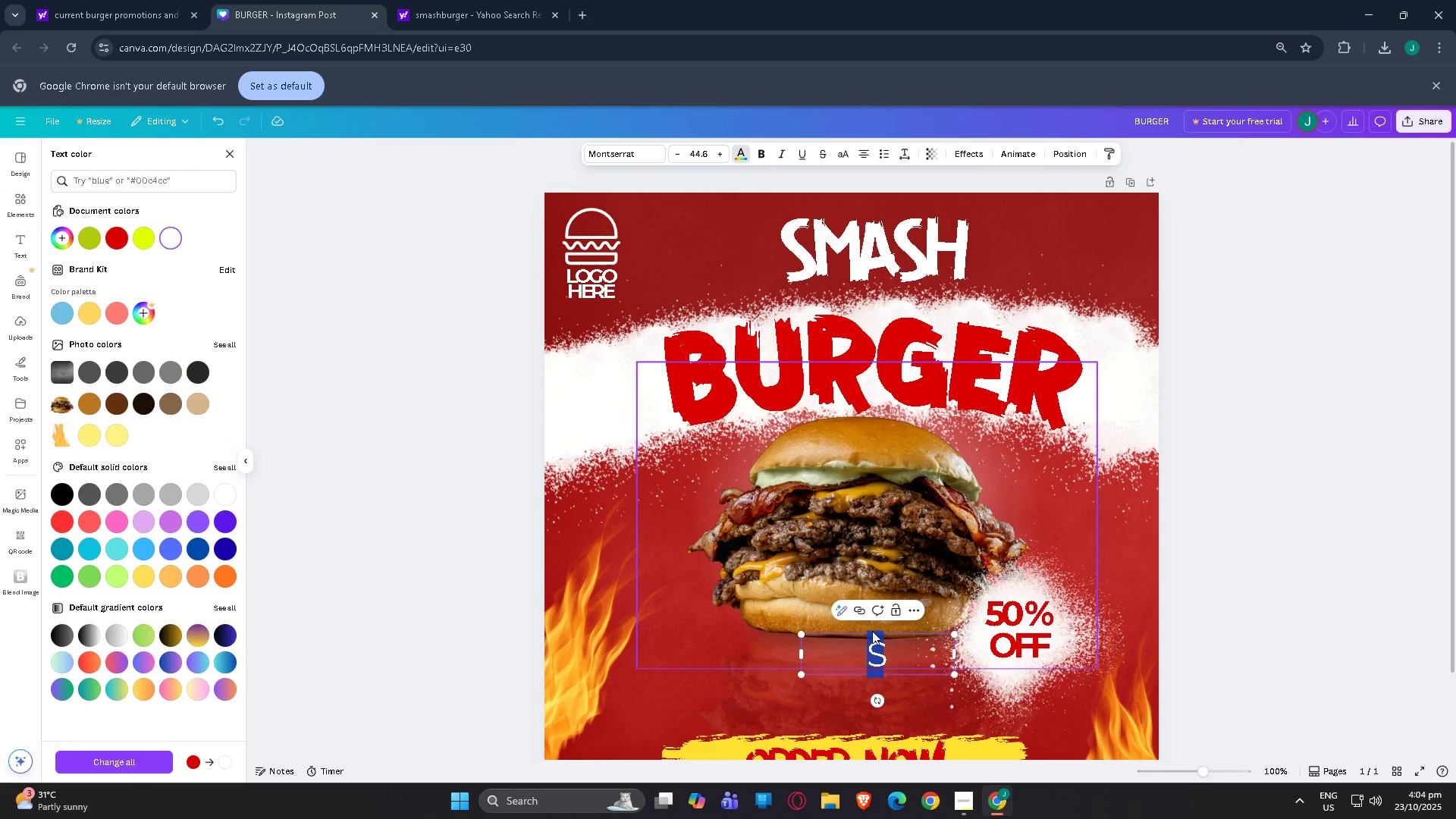 
left_click([907, 648])
 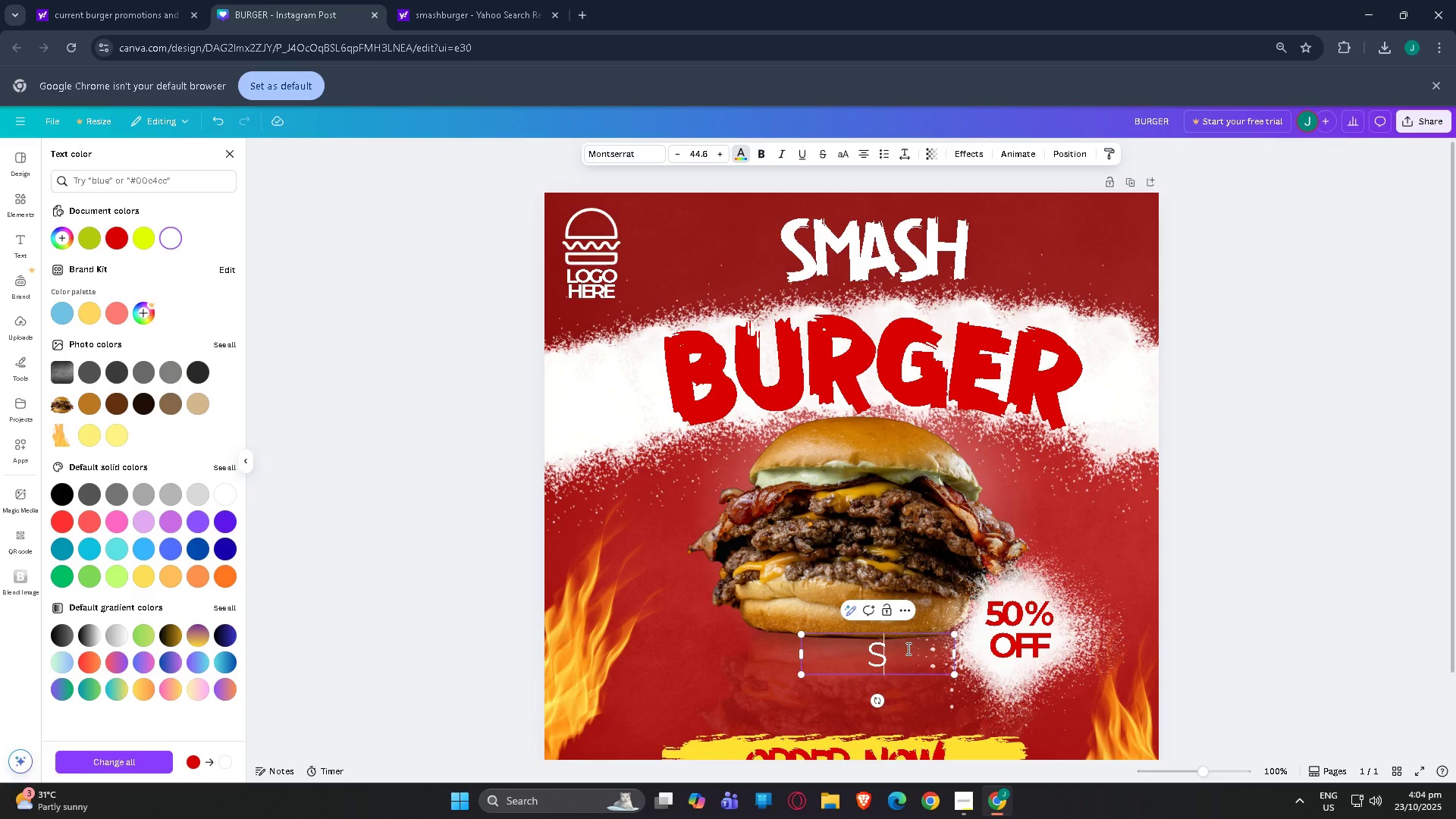 
key(Backspace)
key(Backspace)
type(Where eve)
key(Backspace)
key(Backspace)
key(Backspace)
key(Backspace)
key(Backspace)
key(Backspace)
key(Backspace)
key(Backspace)
key(Backspace)
type(Smashed into p)
key(Backspace)
type(perfection)
 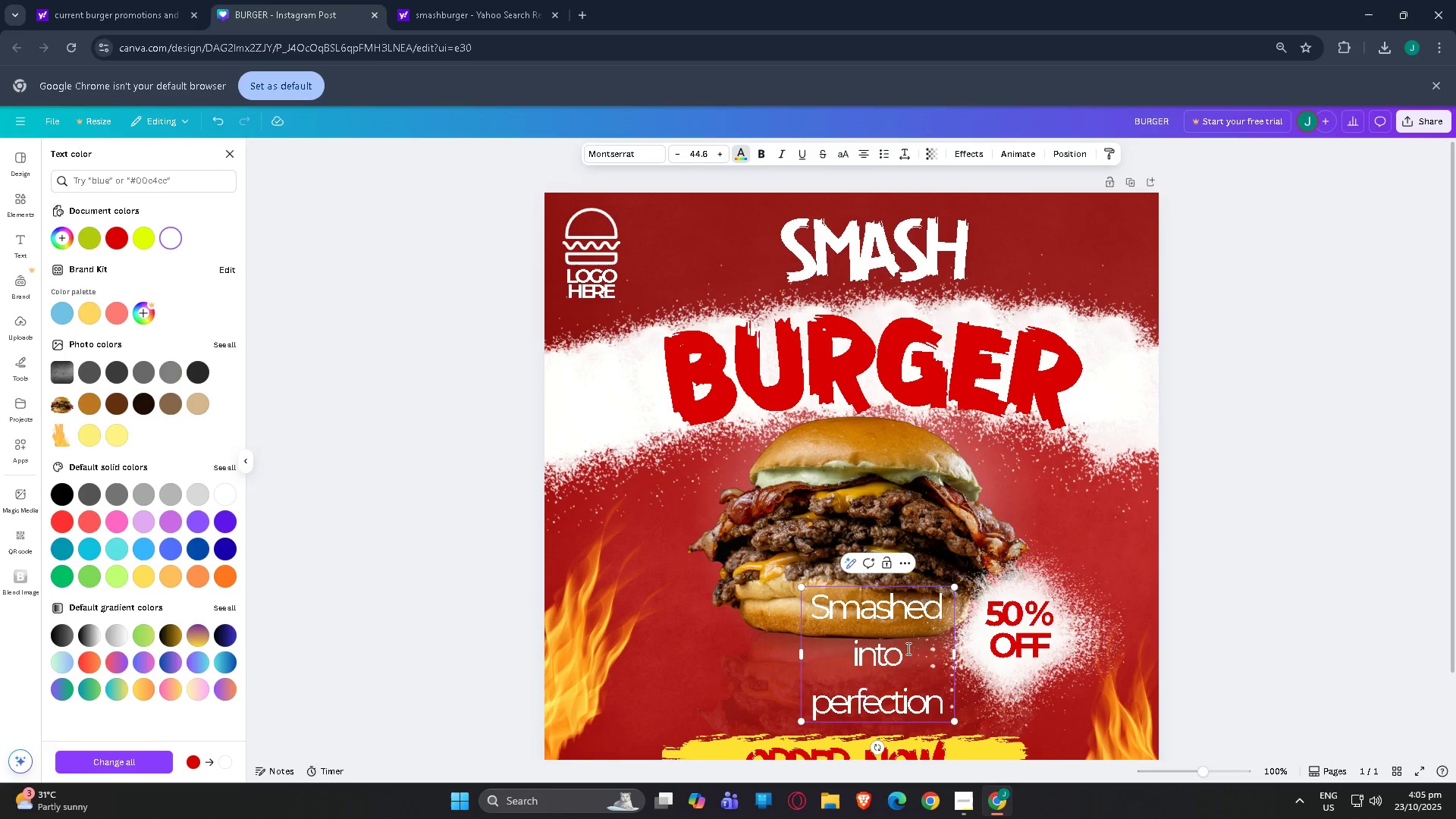 
left_click_drag(start_coordinate=[956, 656], to_coordinate=[1160, 655])
 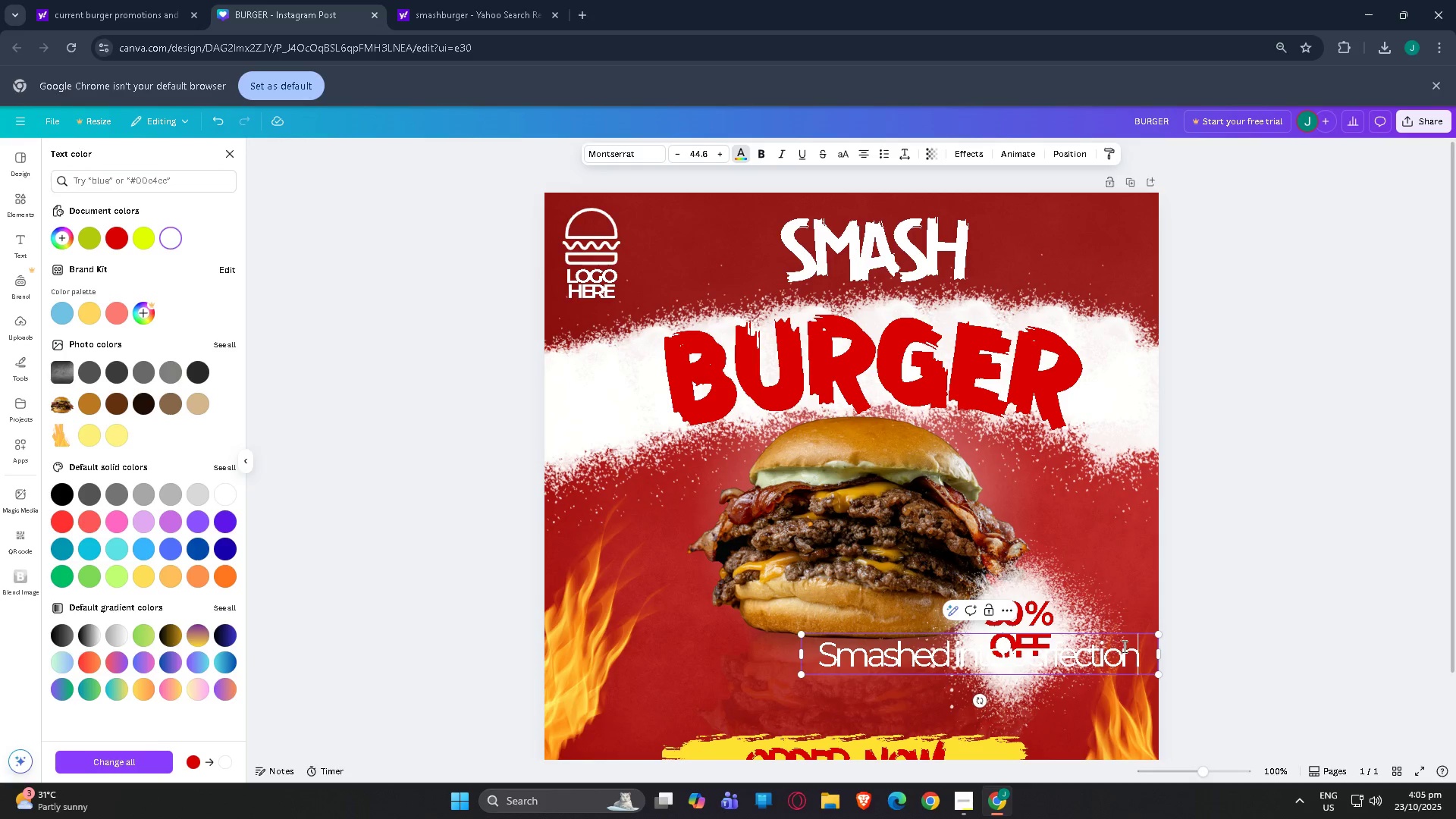 
left_click([1211, 635])
 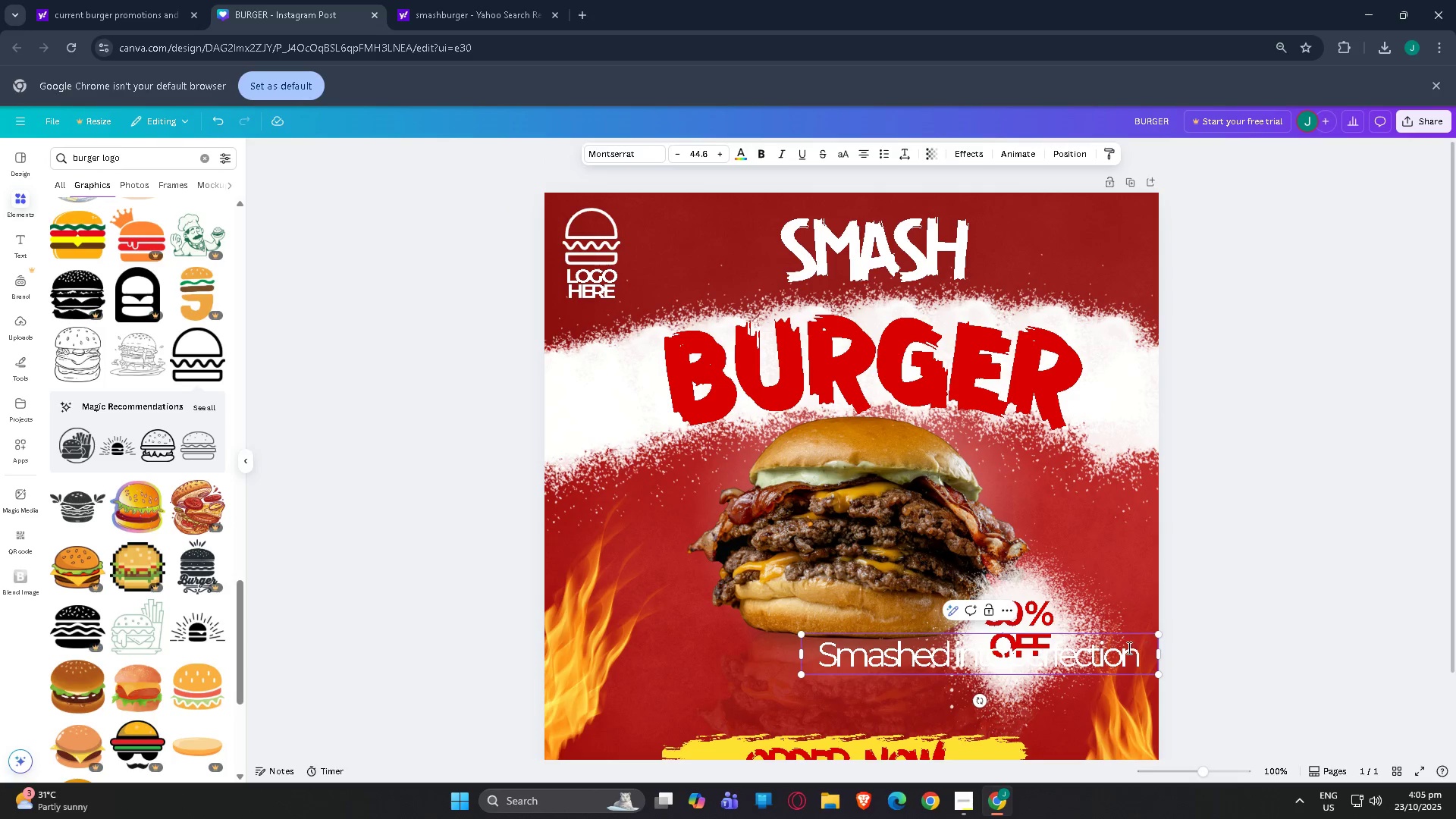 
left_click([1231, 592])
 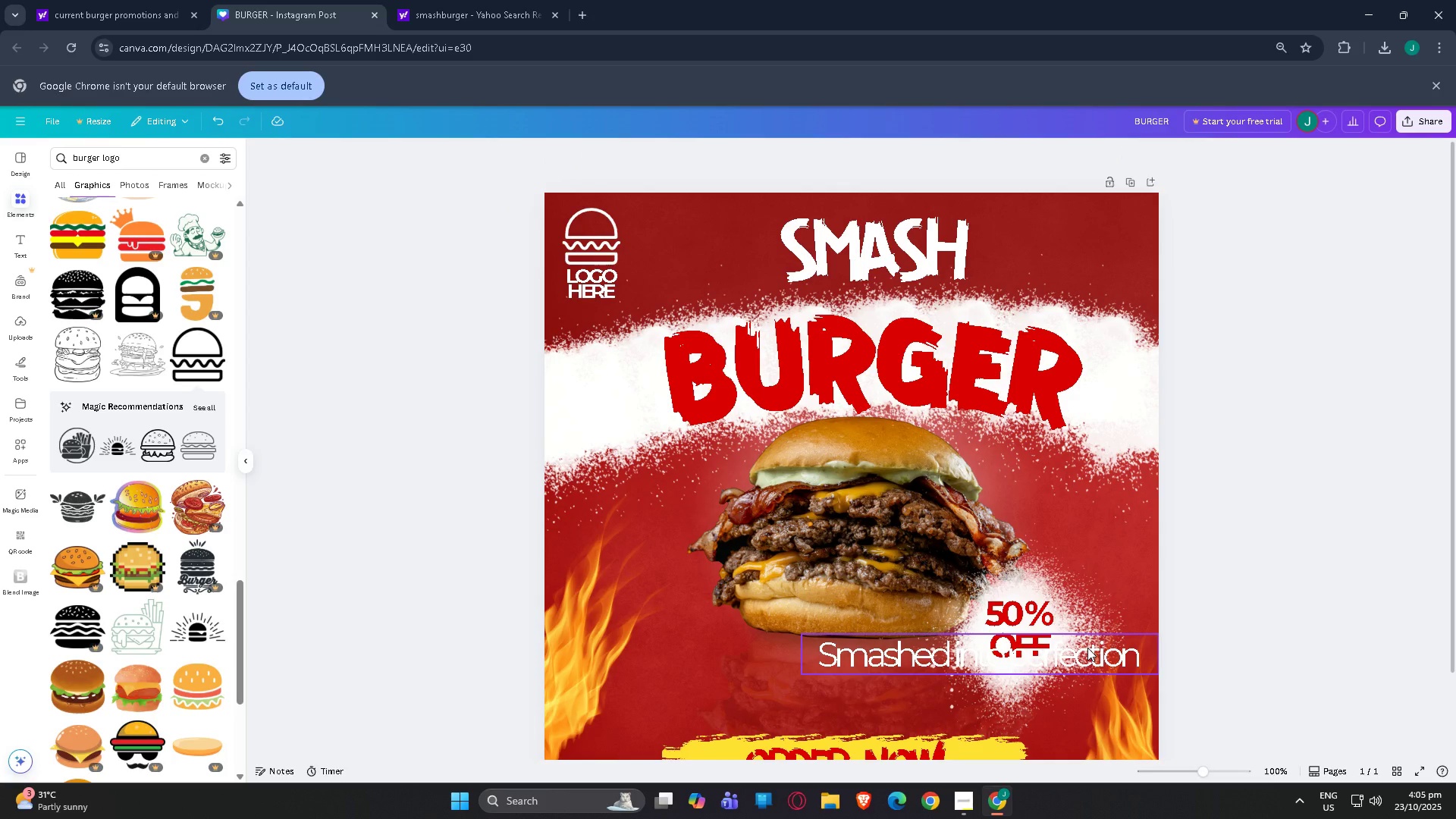 
left_click_drag(start_coordinate=[1087, 648], to_coordinate=[934, 689])
 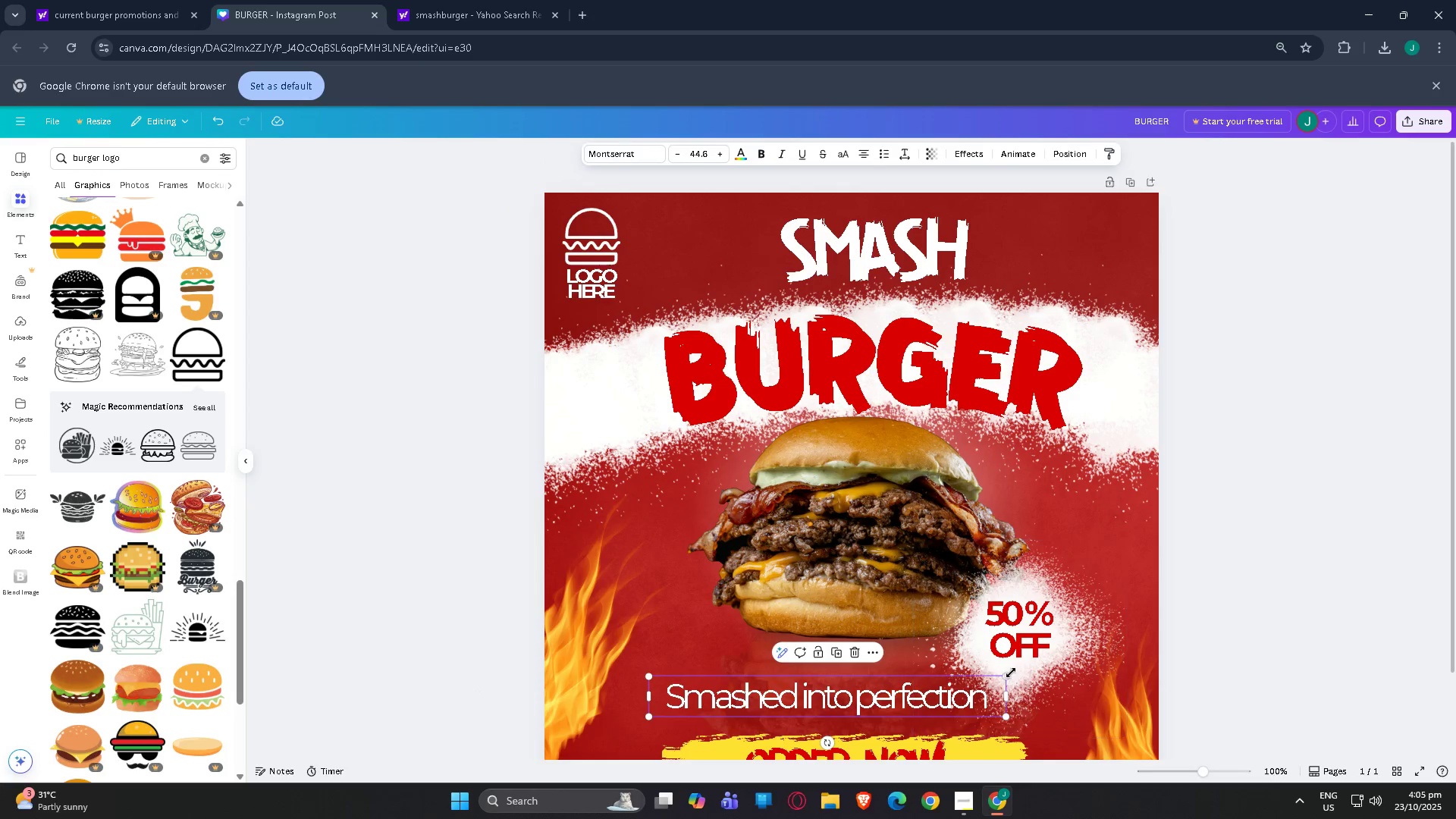 
left_click_drag(start_coordinate=[1006, 676], to_coordinate=[951, 689])
 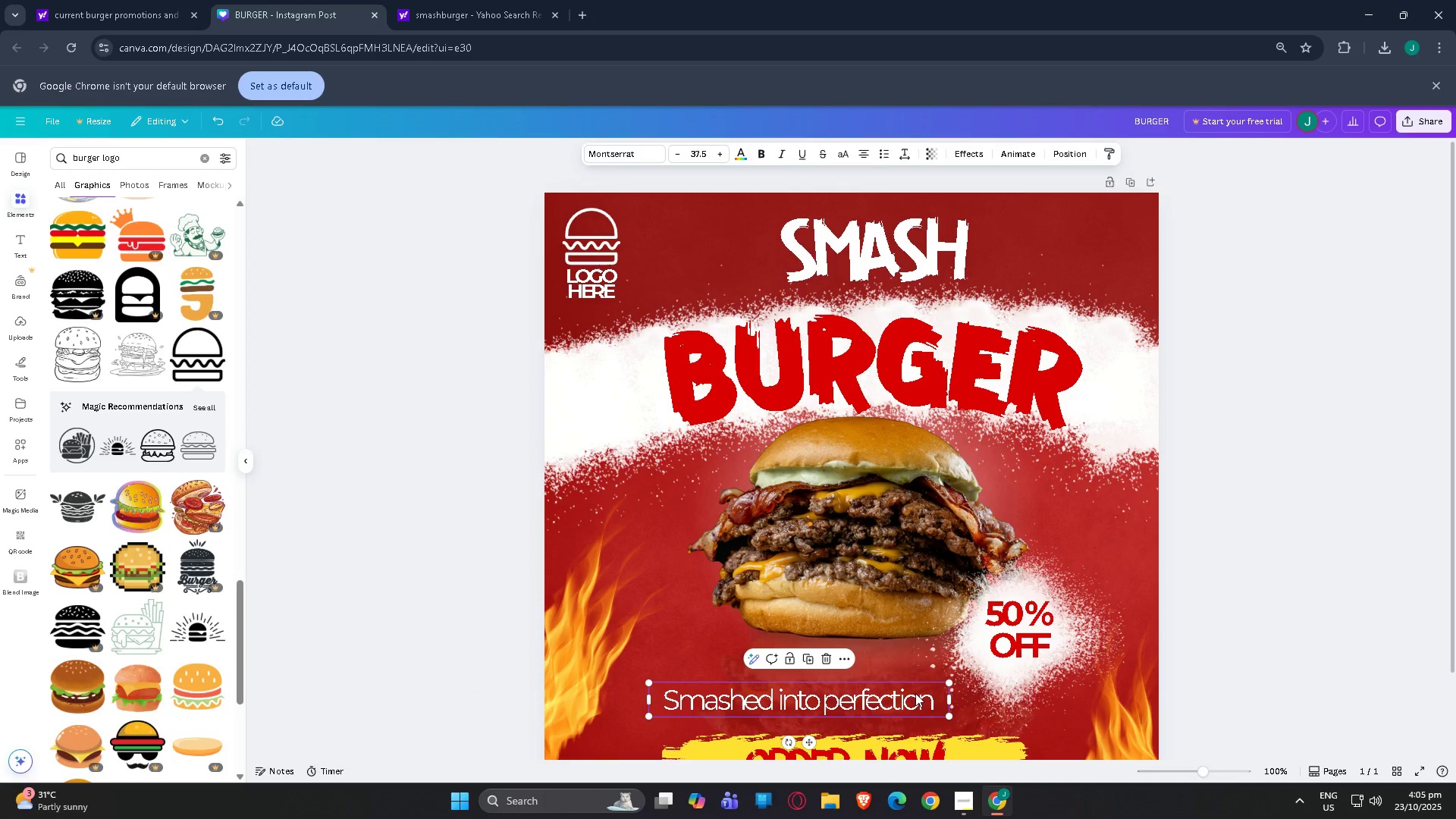 
left_click_drag(start_coordinate=[915, 693], to_coordinate=[949, 701])
 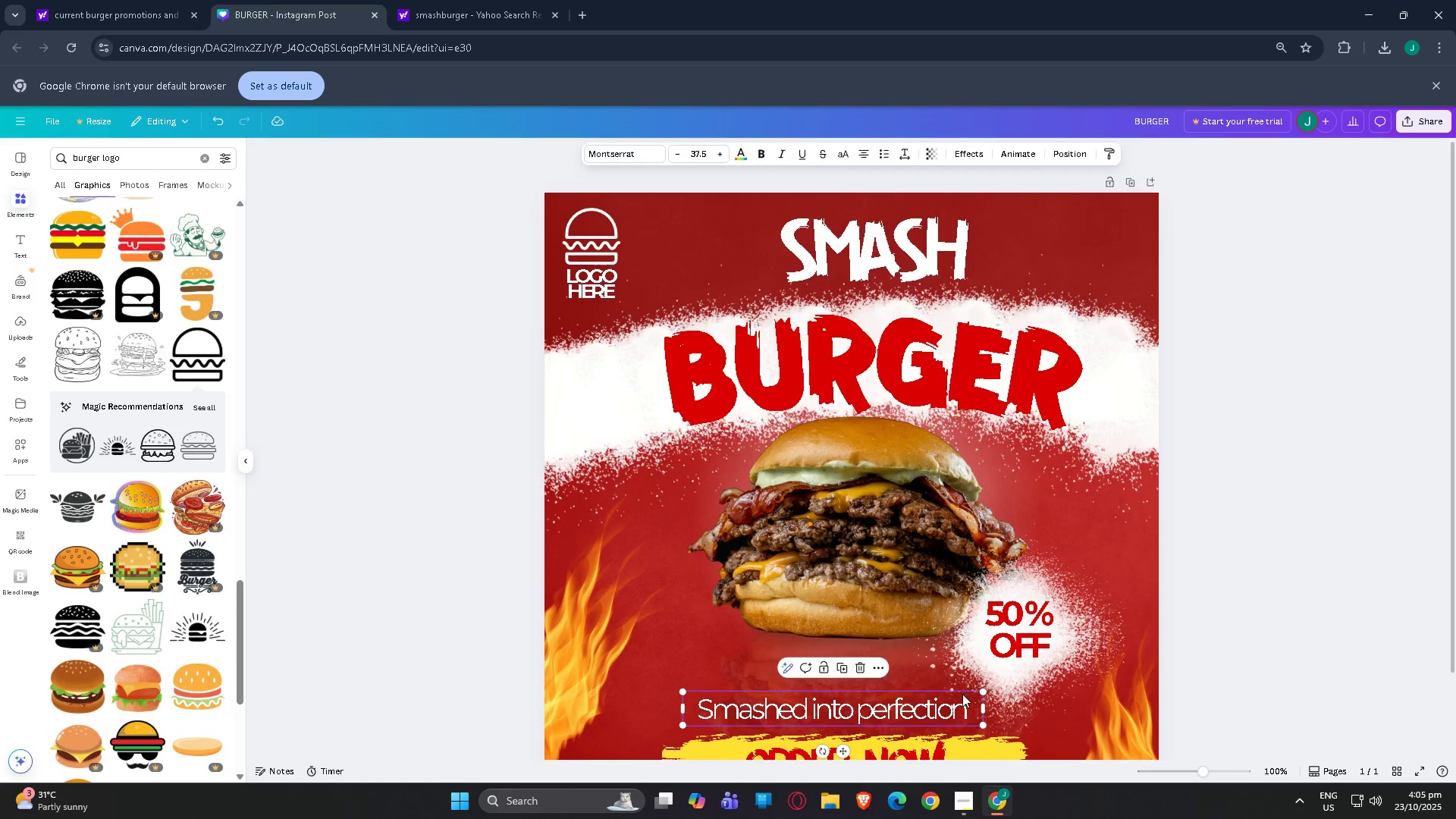 
scroll: coordinate [962, 694], scroll_direction: down, amount: 2.0
 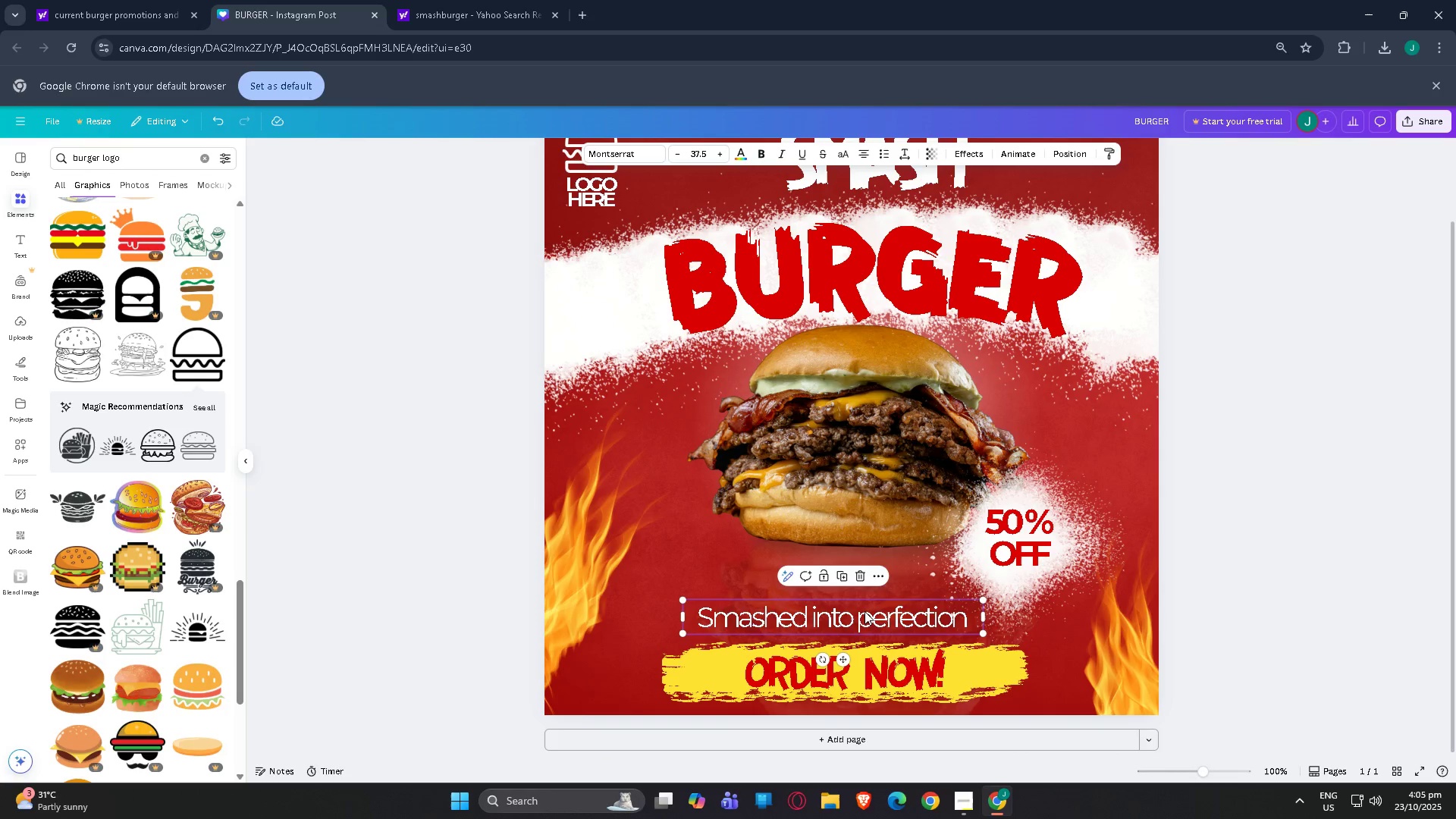 
left_click_drag(start_coordinate=[874, 611], to_coordinate=[877, 592])
 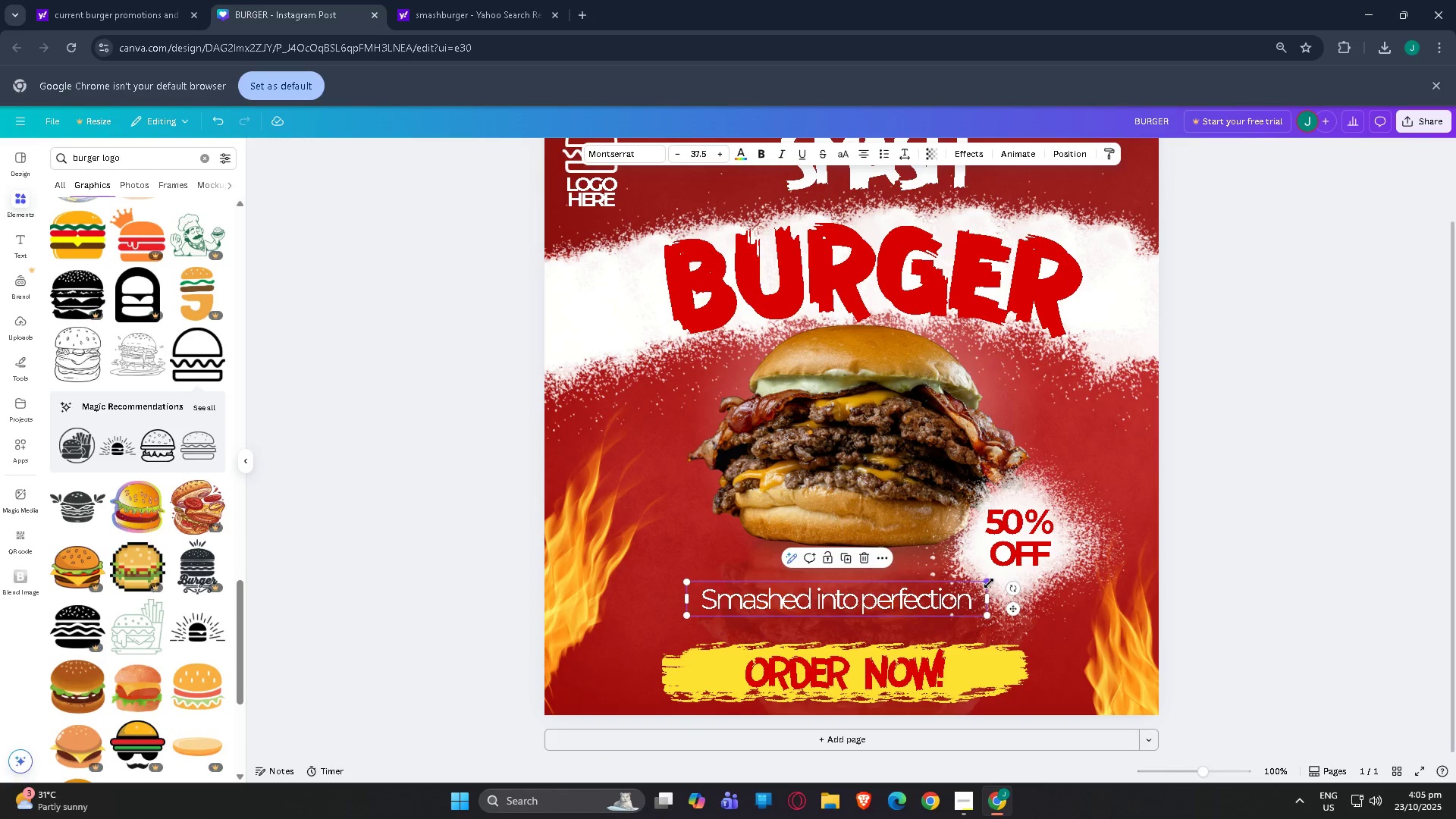 
left_click_drag(start_coordinate=[989, 583], to_coordinate=[942, 594])
 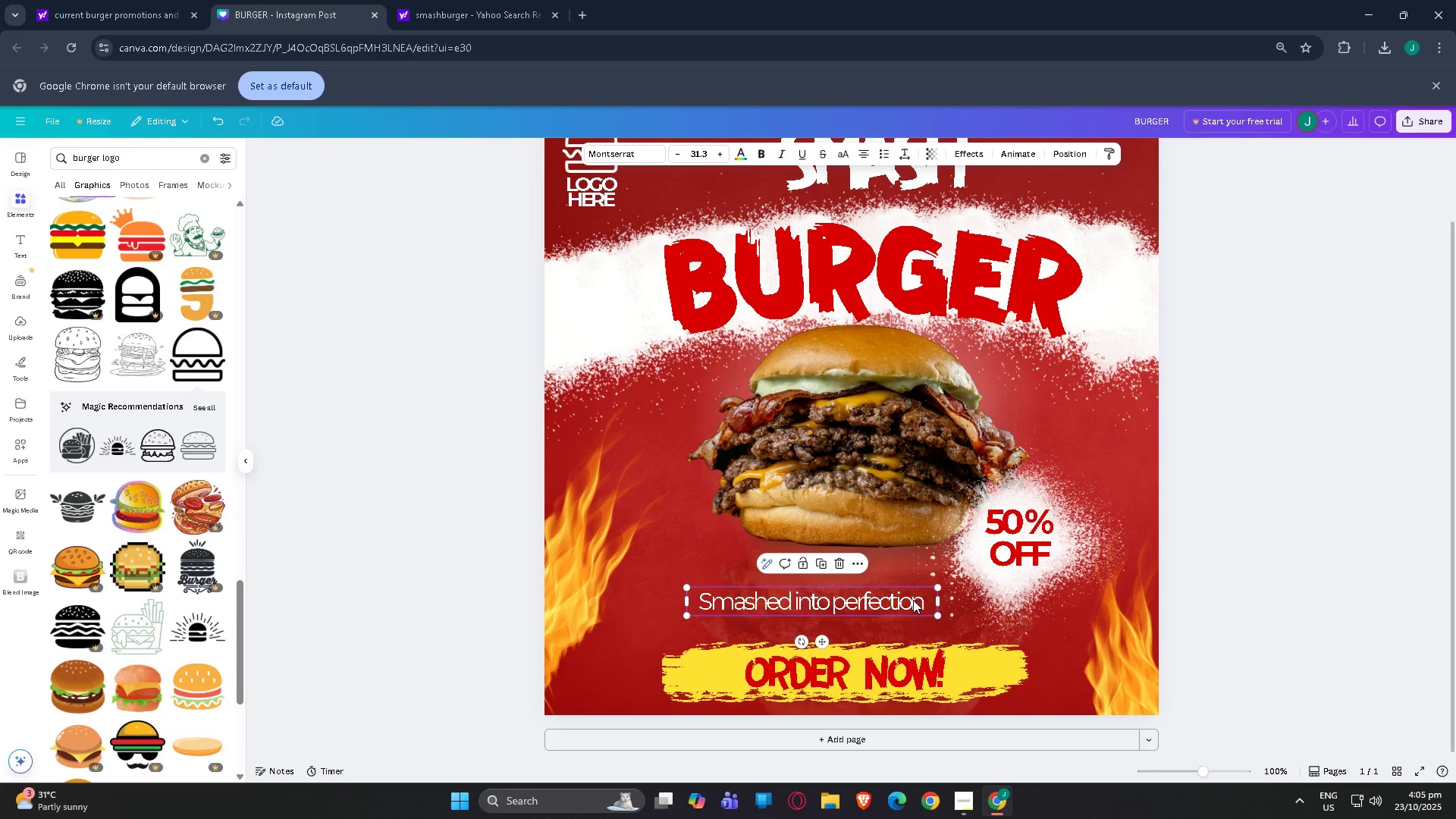 
left_click_drag(start_coordinate=[912, 600], to_coordinate=[943, 620])
 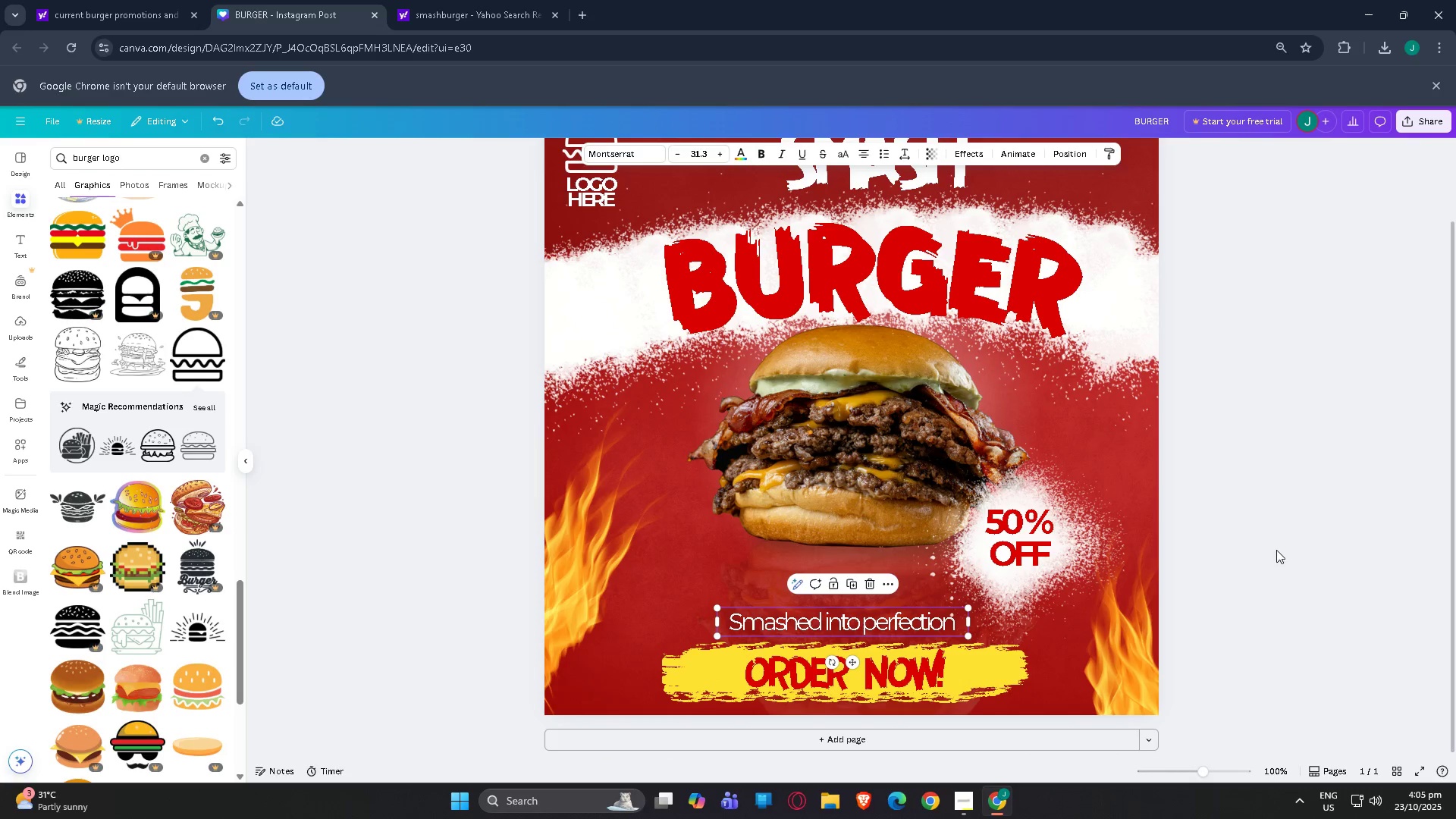 
left_click([1276, 550])
 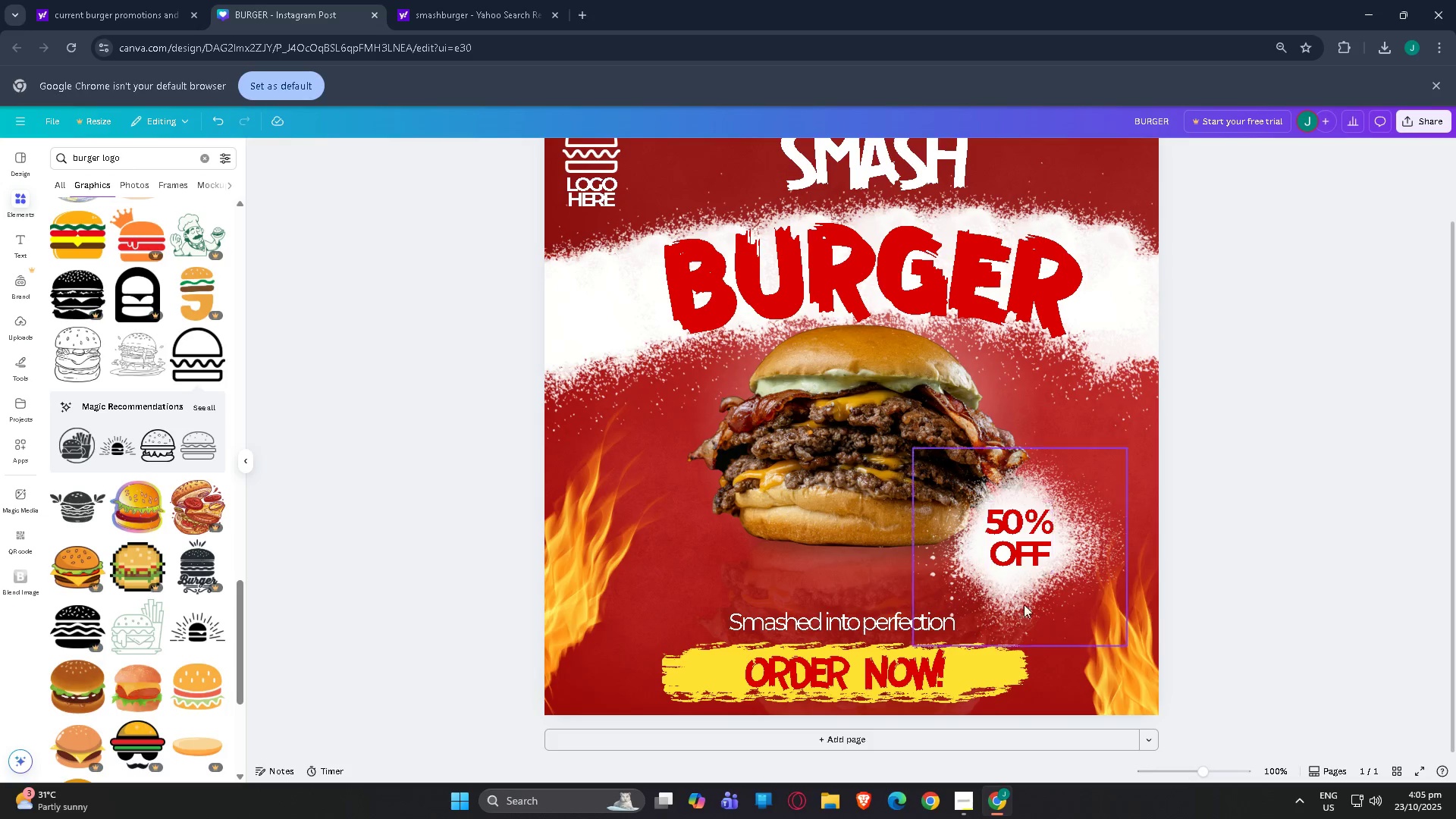 
left_click_drag(start_coordinate=[821, 626], to_coordinate=[827, 626])
 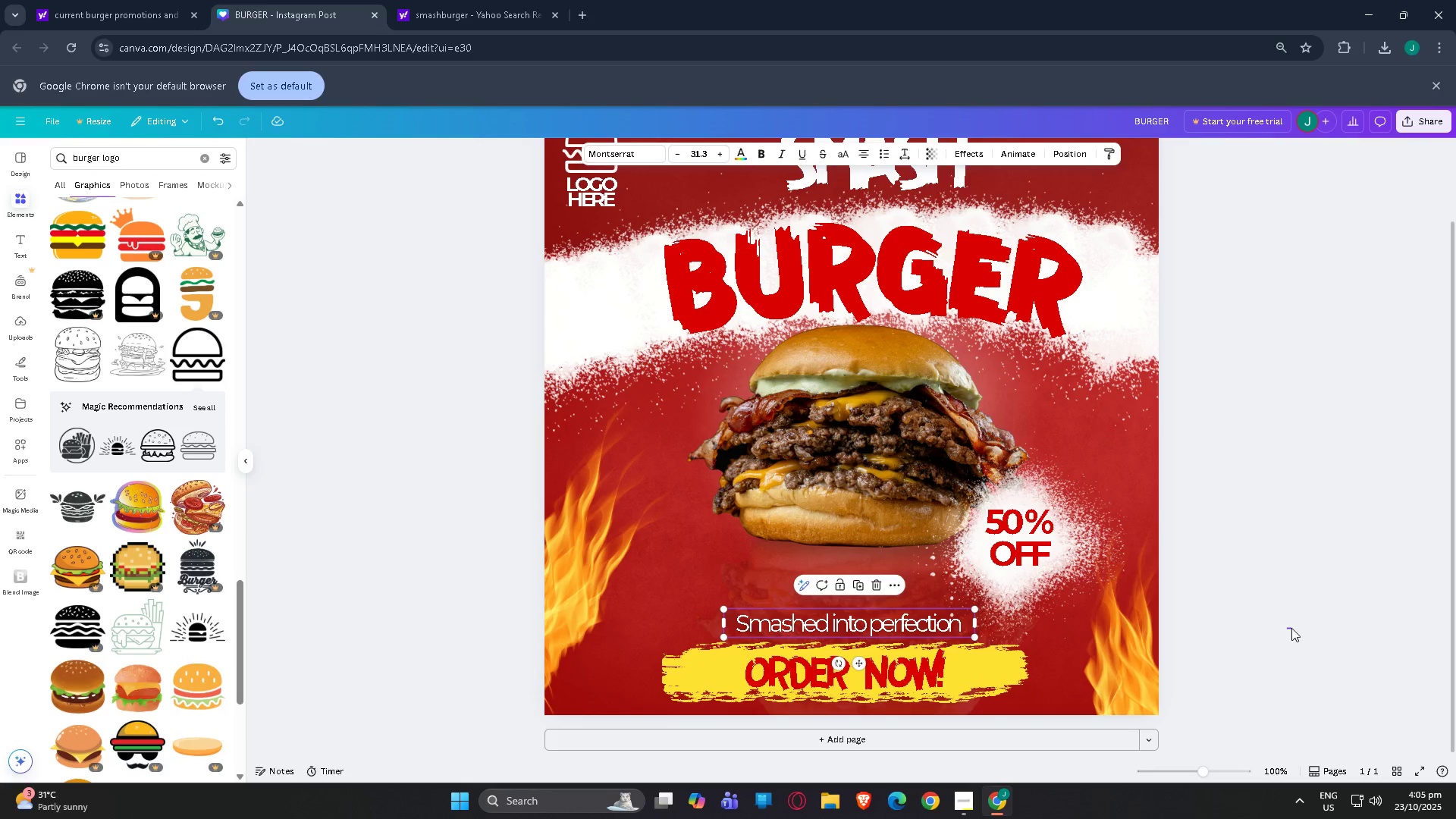 
left_click_drag(start_coordinate=[1287, 629], to_coordinate=[1291, 628])
 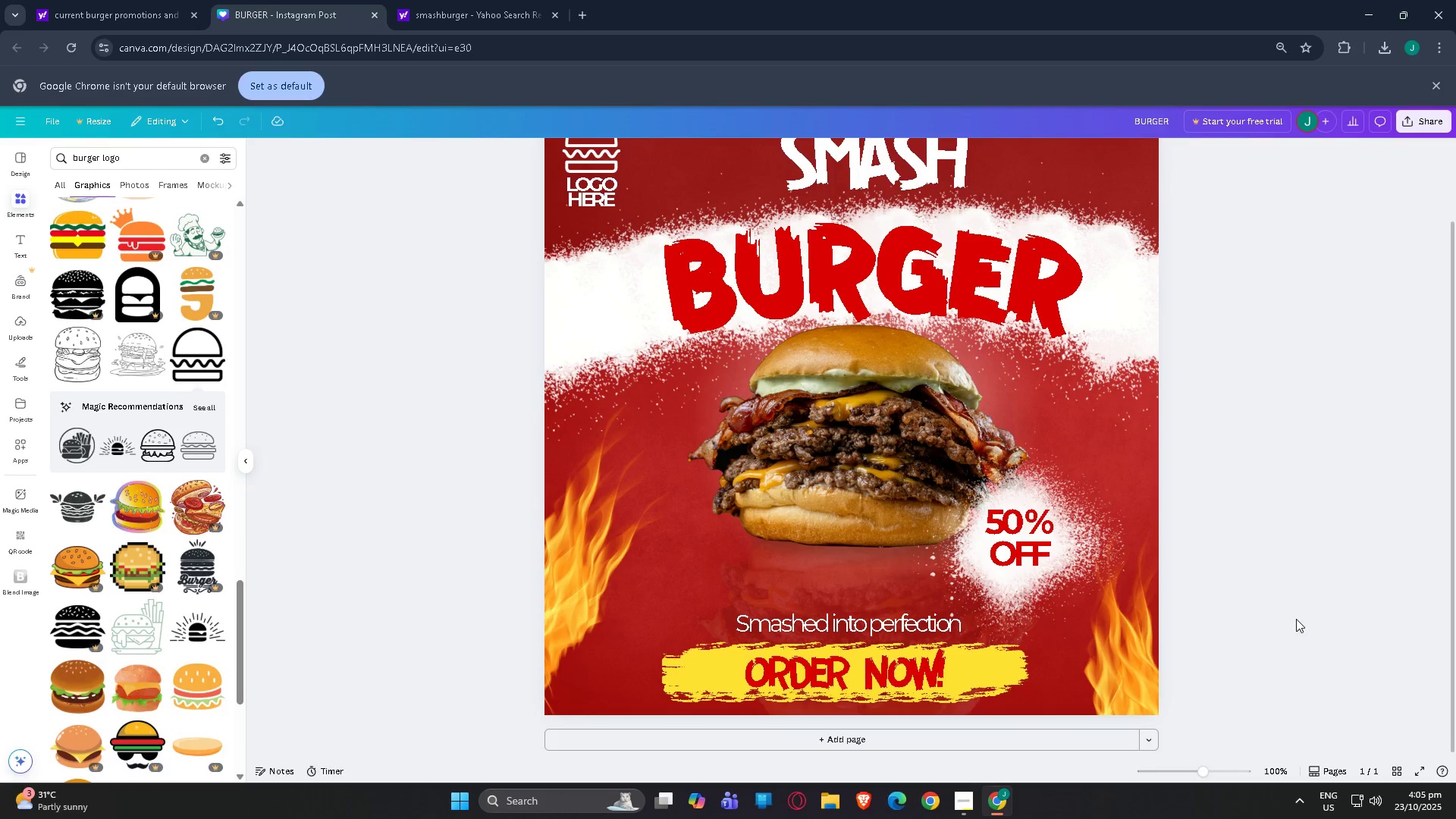 
scroll: coordinate [1268, 593], scroll_direction: down, amount: 1.0
 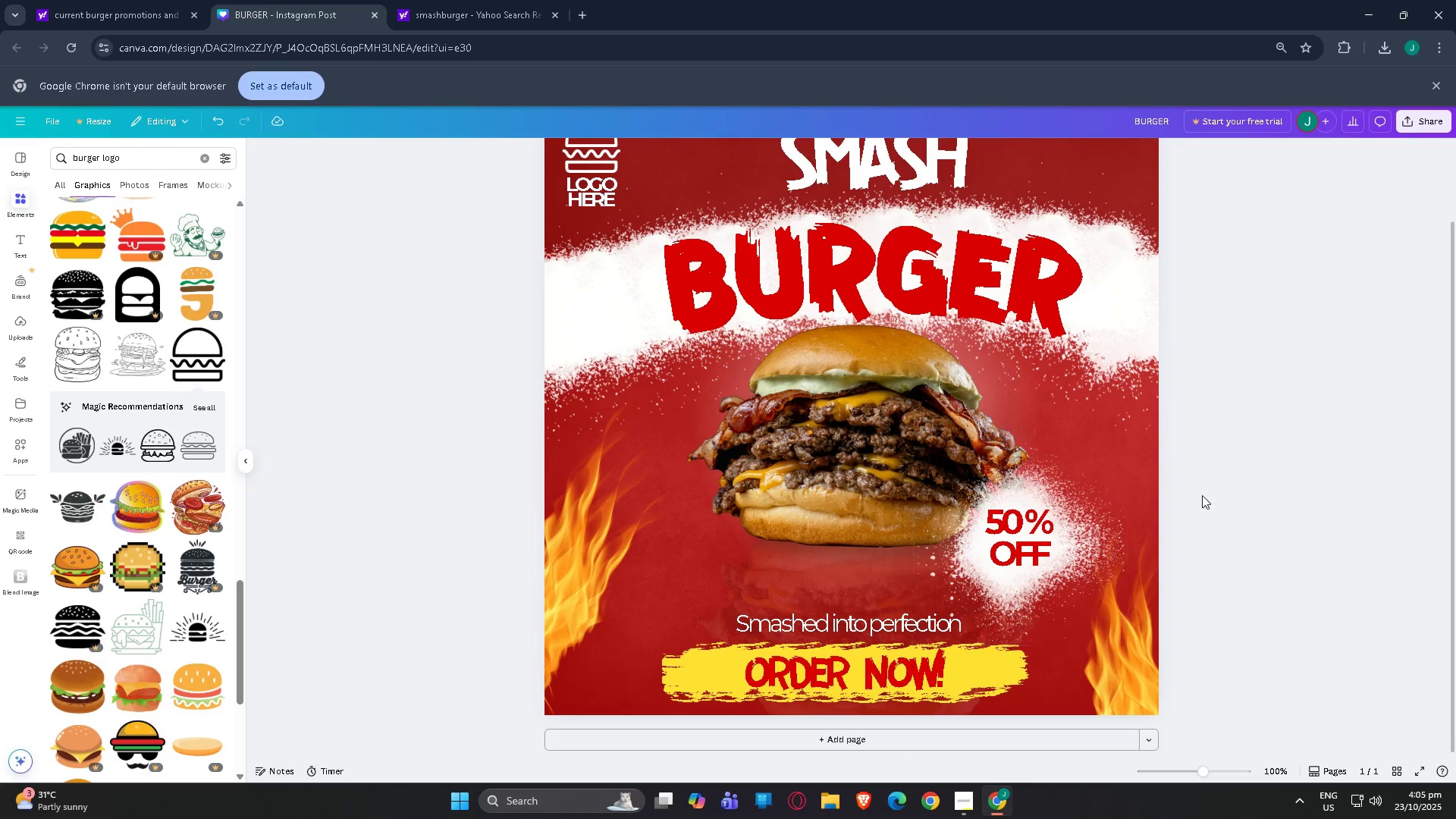 
left_click([1316, 453])
 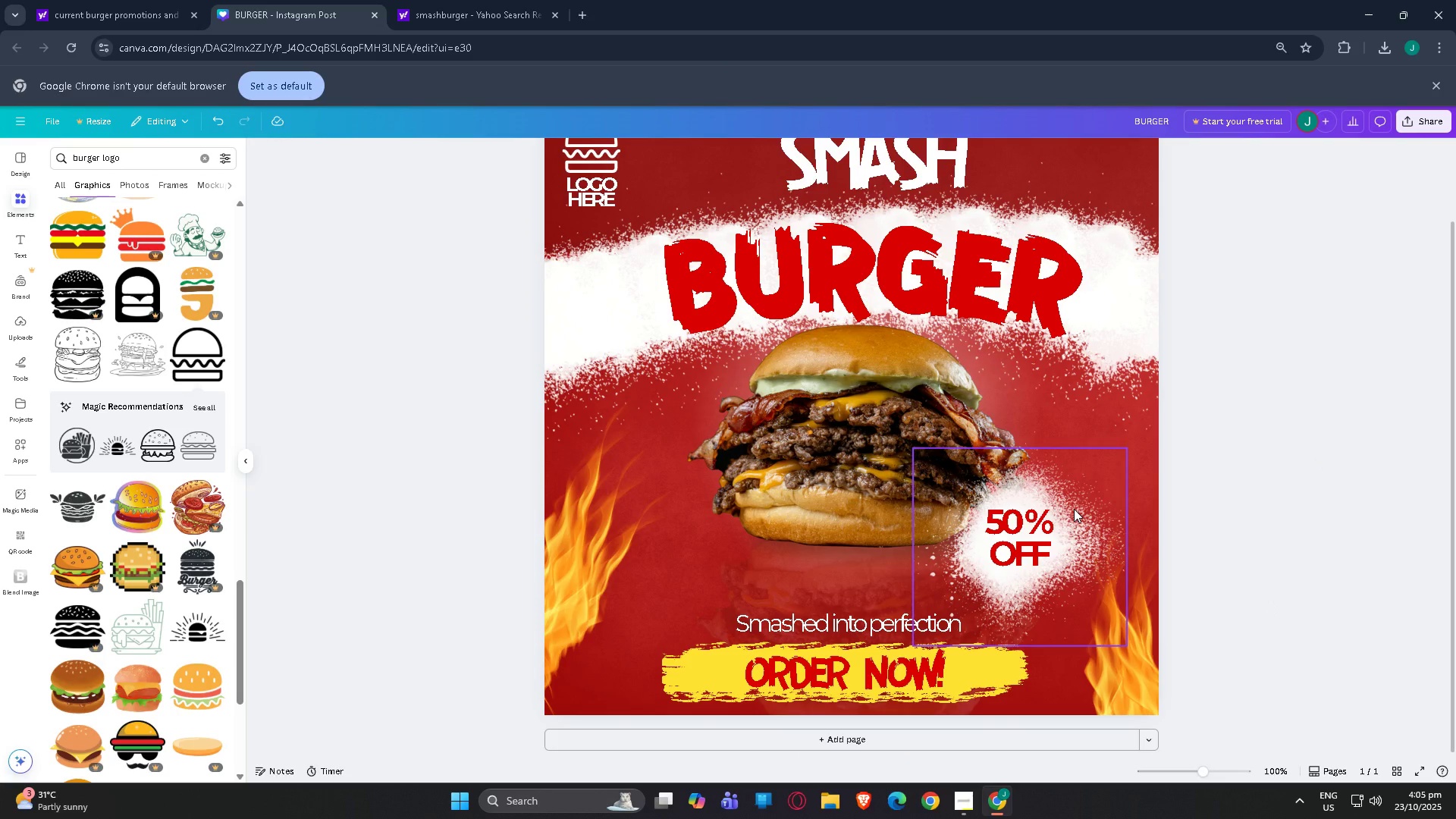 
left_click_drag(start_coordinate=[1073, 510], to_coordinate=[1099, 507])
 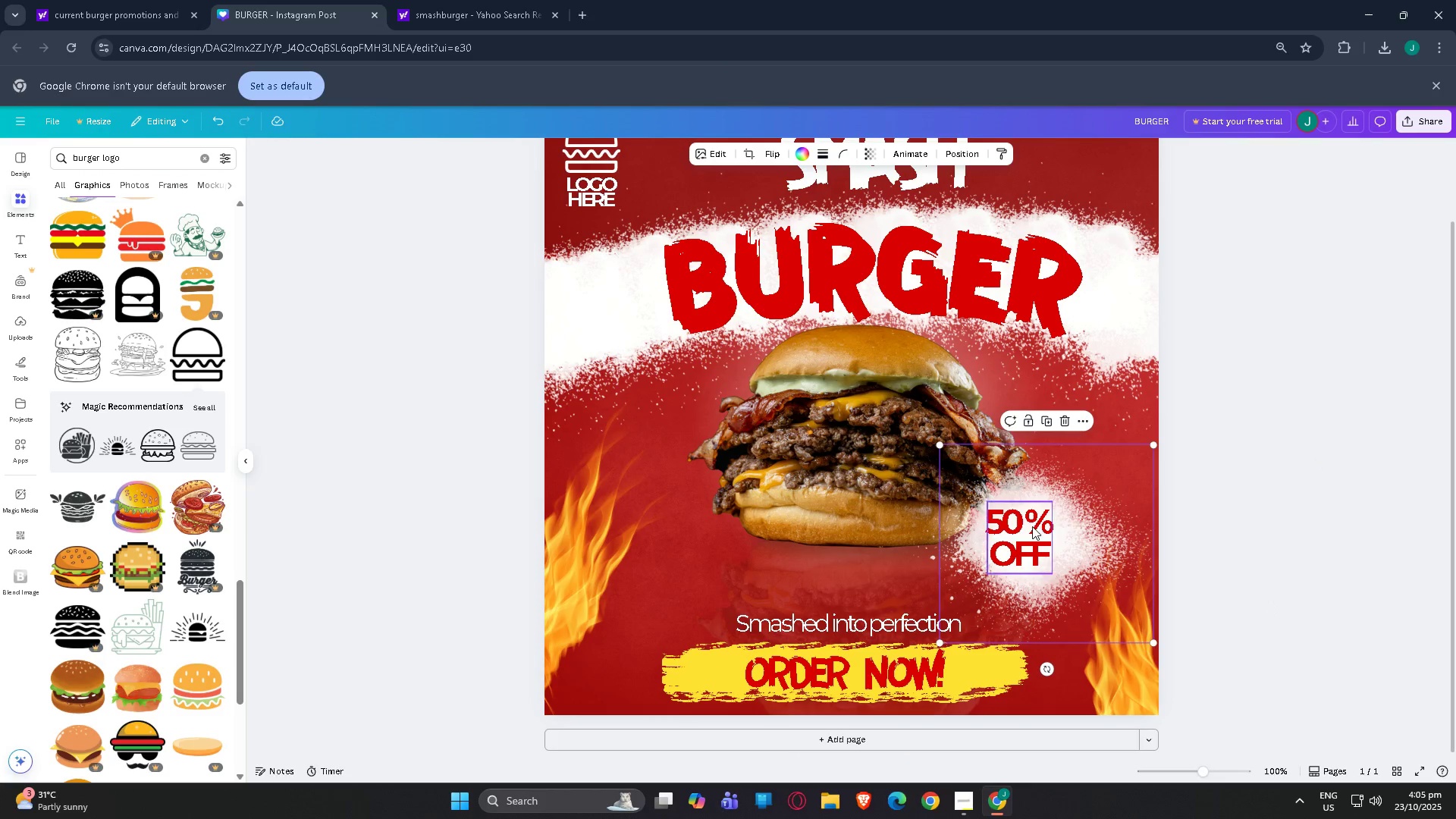 
left_click_drag(start_coordinate=[1032, 526], to_coordinate=[1049, 528])
 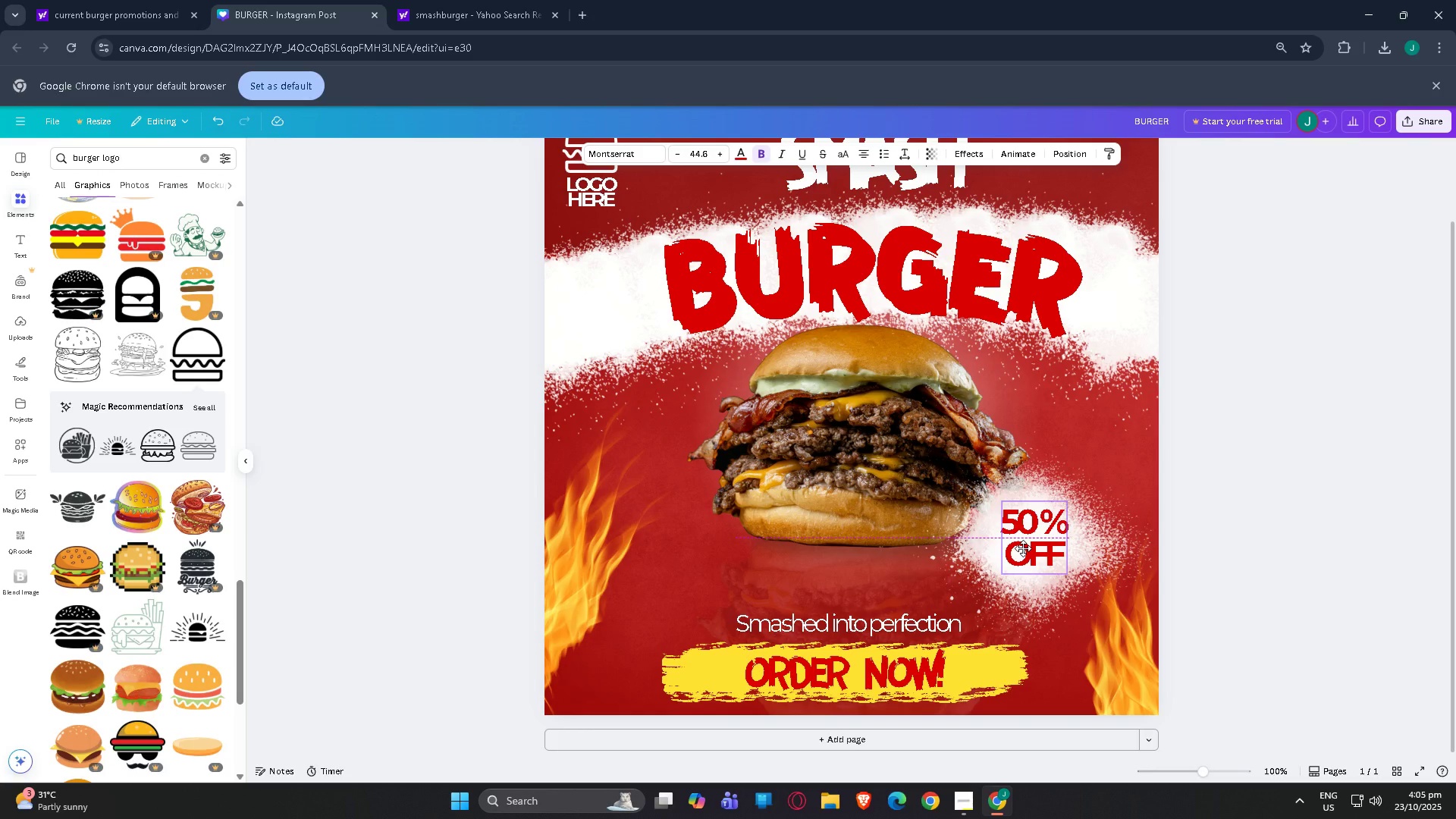 
scroll: coordinate [1235, 619], scroll_direction: up, amount: 3.0
 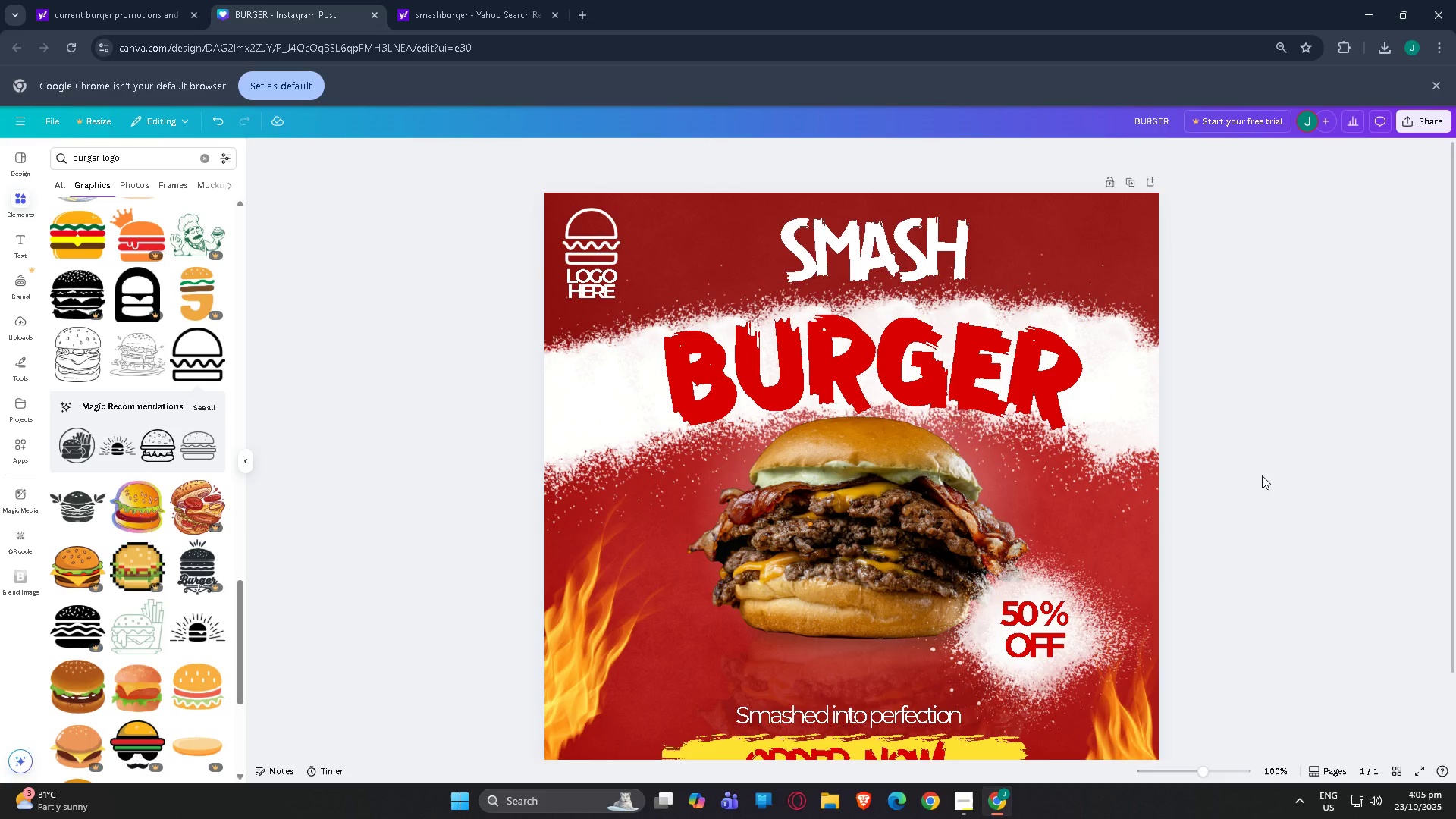 
scroll: coordinate [1348, 475], scroll_direction: down, amount: 2.0
 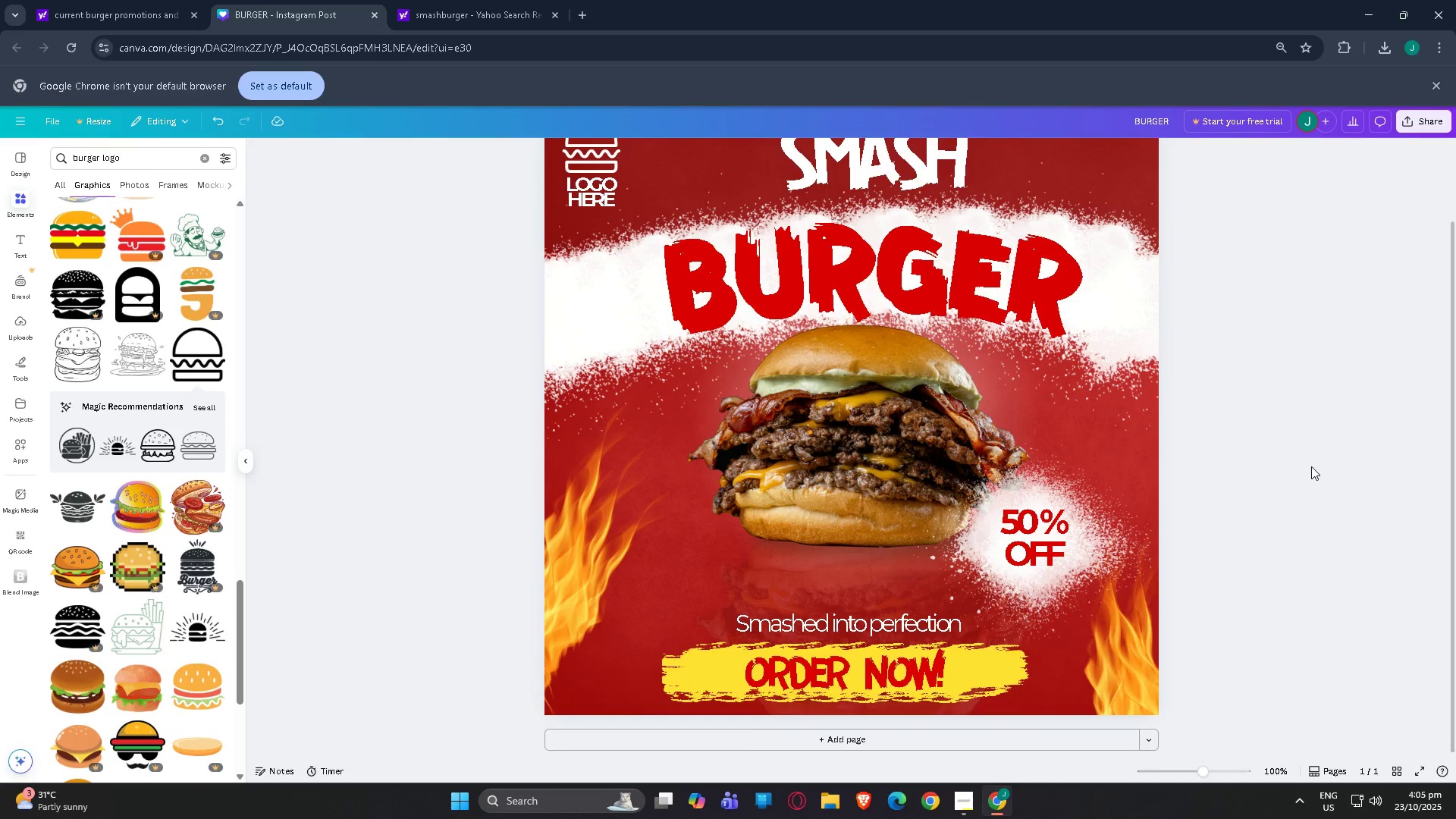 
scroll: coordinate [1311, 466], scroll_direction: up, amount: 1.0
 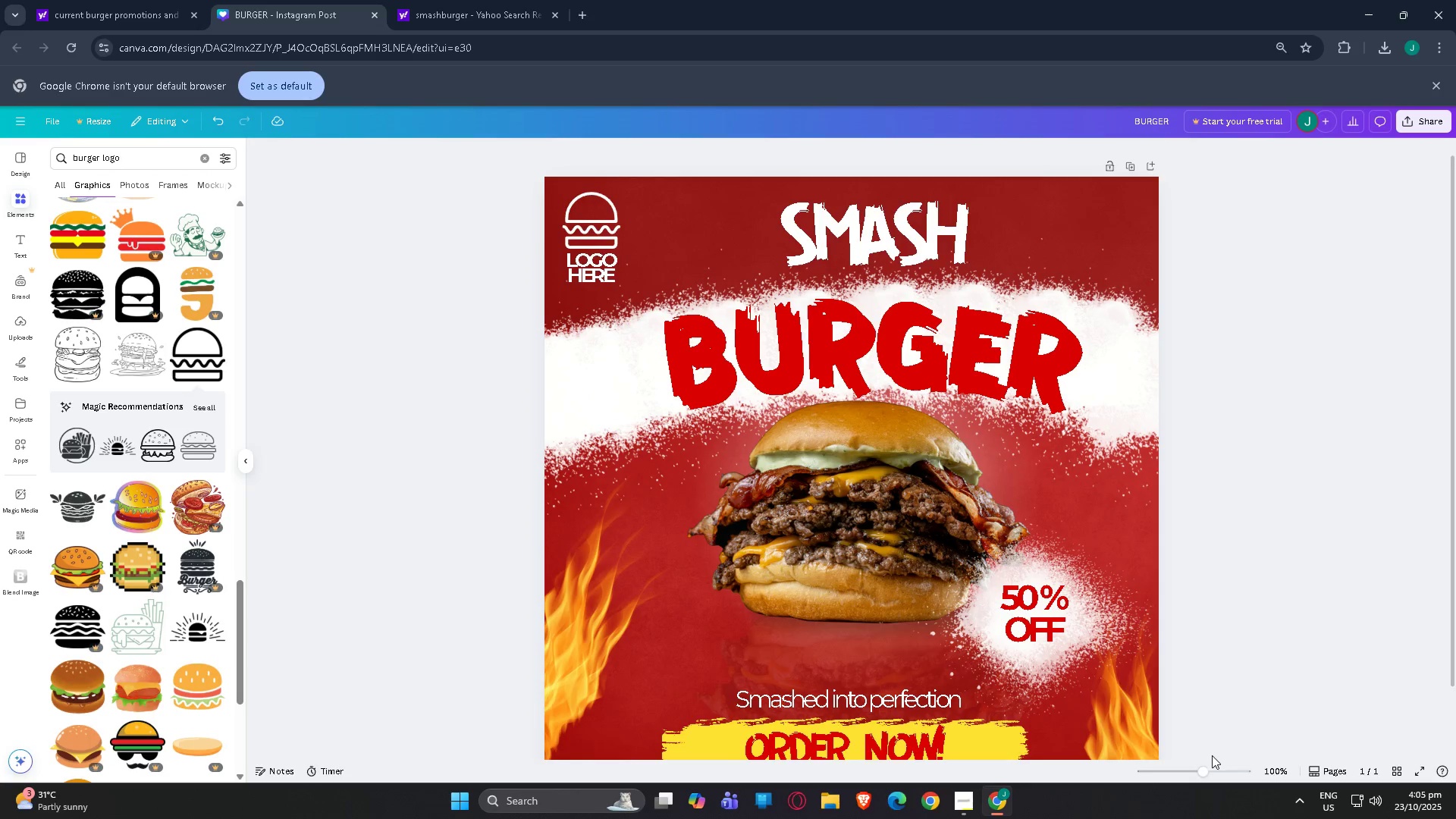 
left_click_drag(start_coordinate=[1197, 770], to_coordinate=[1191, 772])
 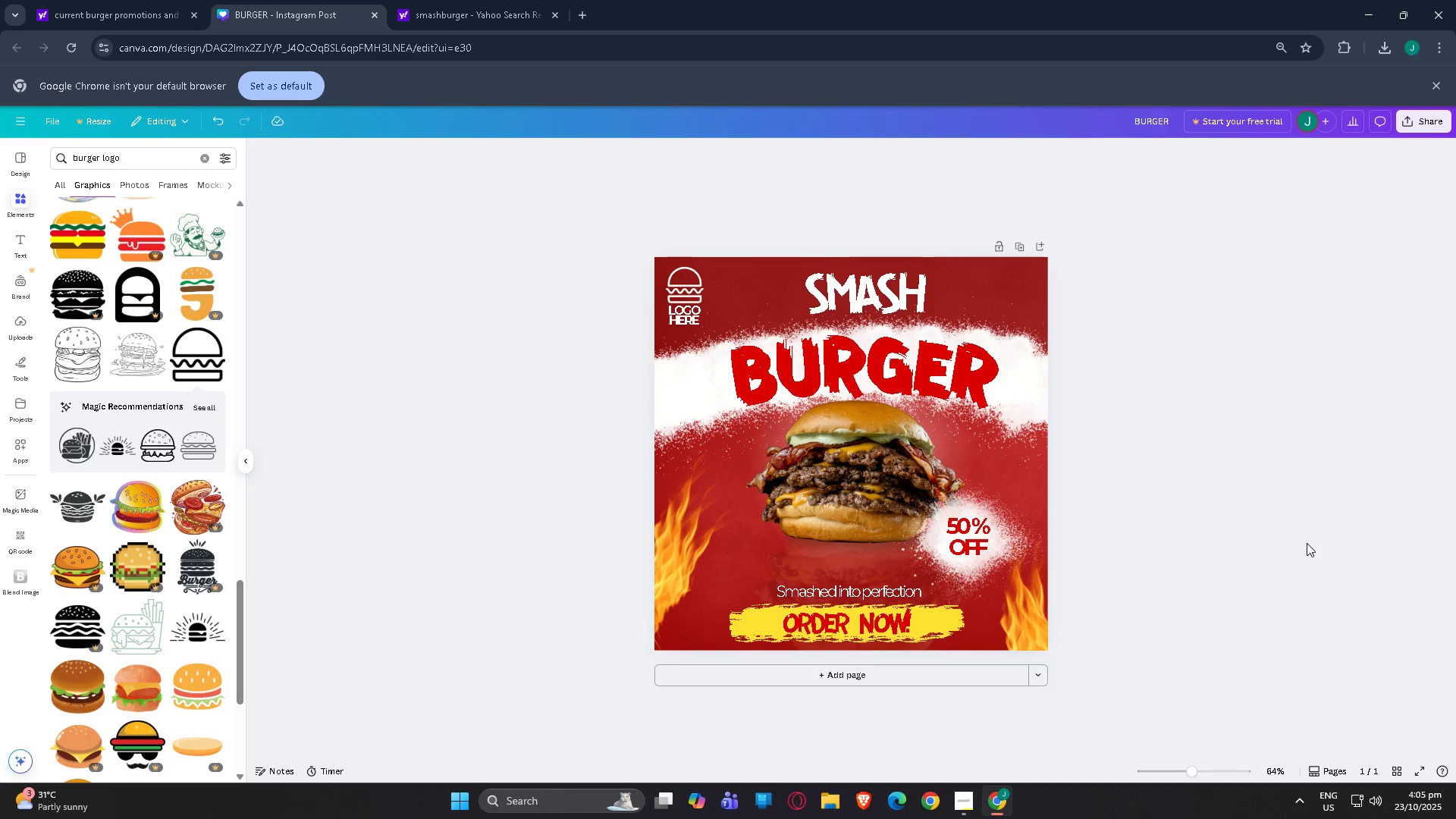 
left_click([1307, 543])
 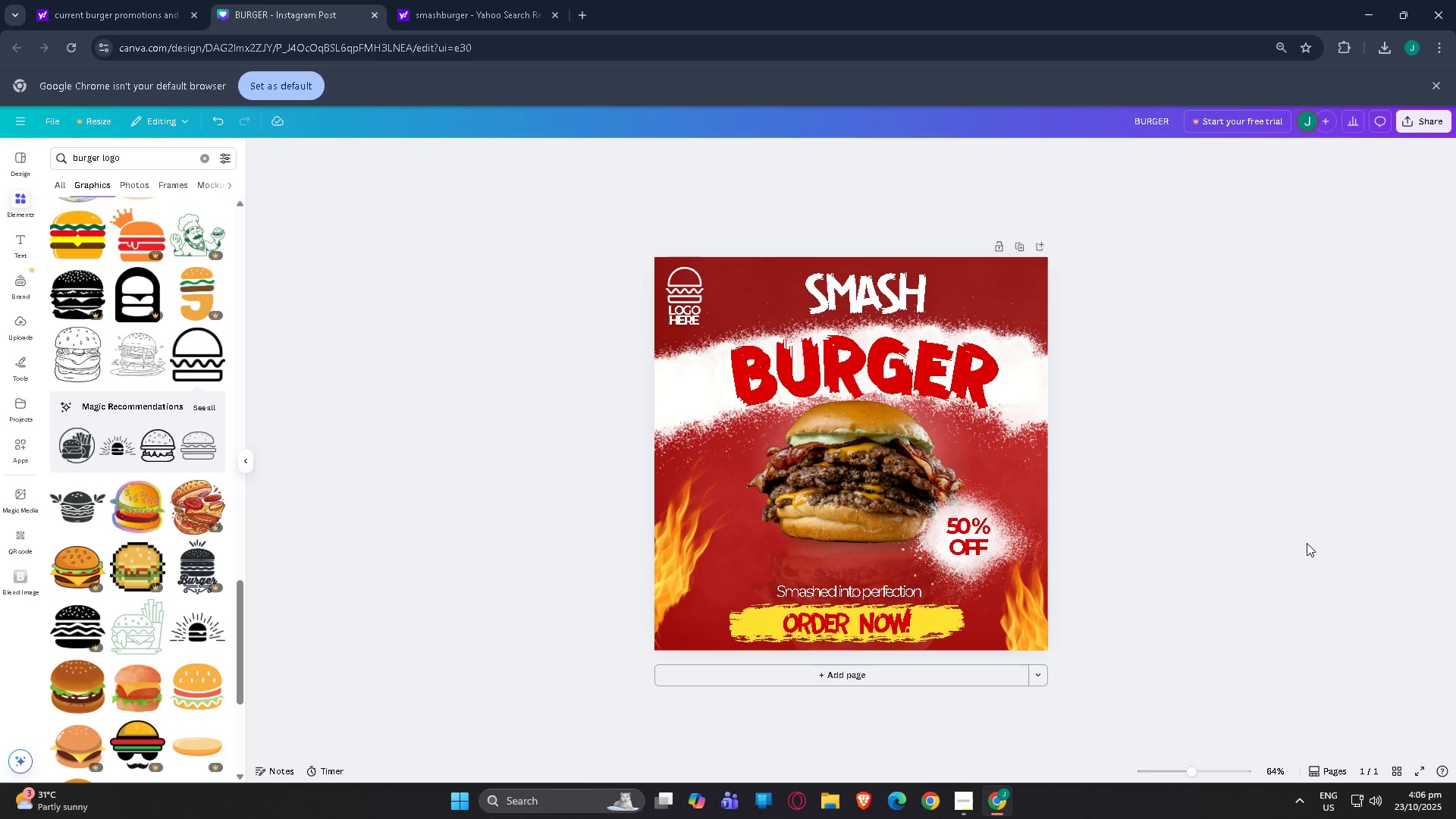 
wait(16.5)
 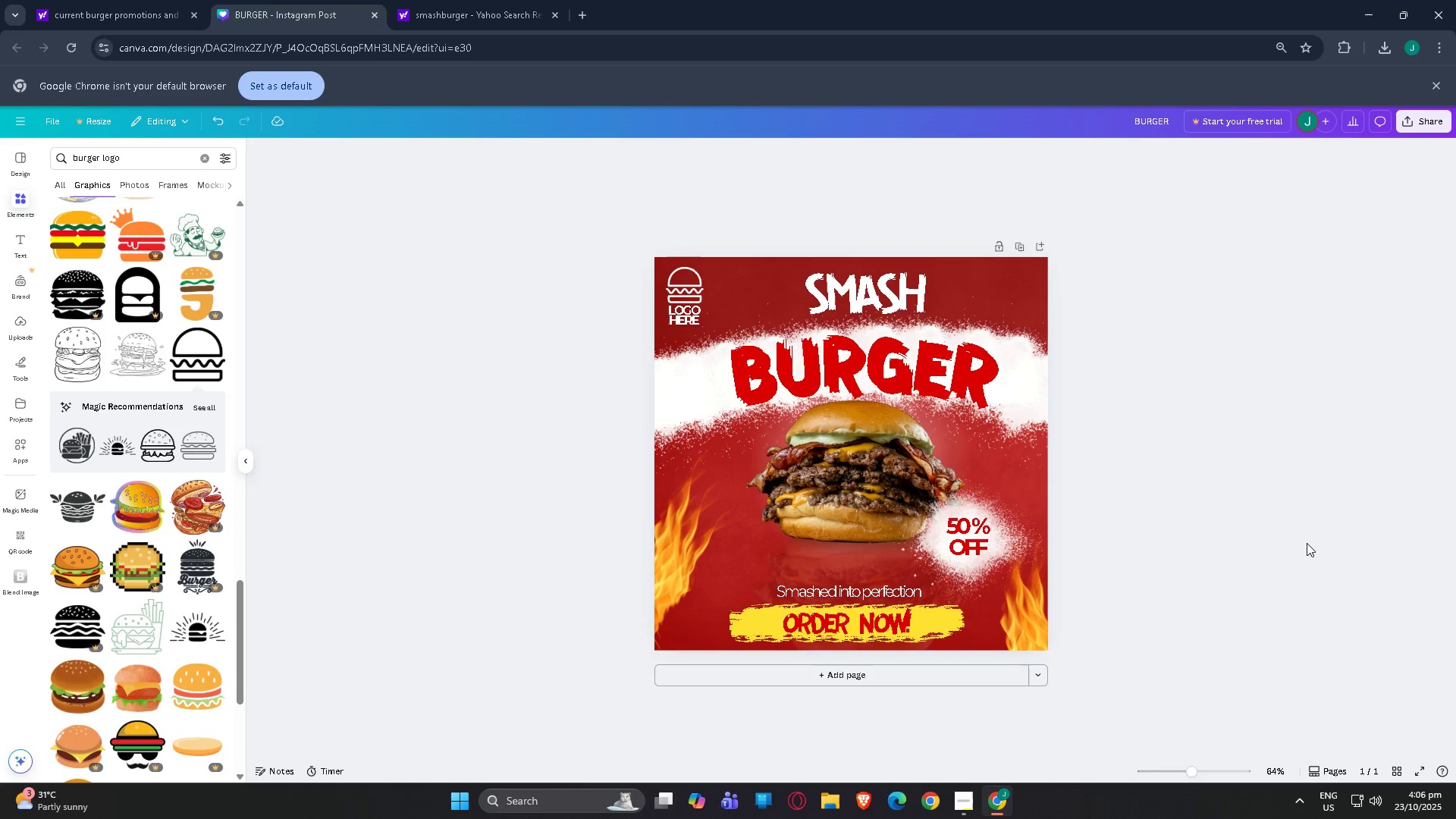 
scroll: coordinate [1003, 419], scroll_direction: down, amount: 2.0
 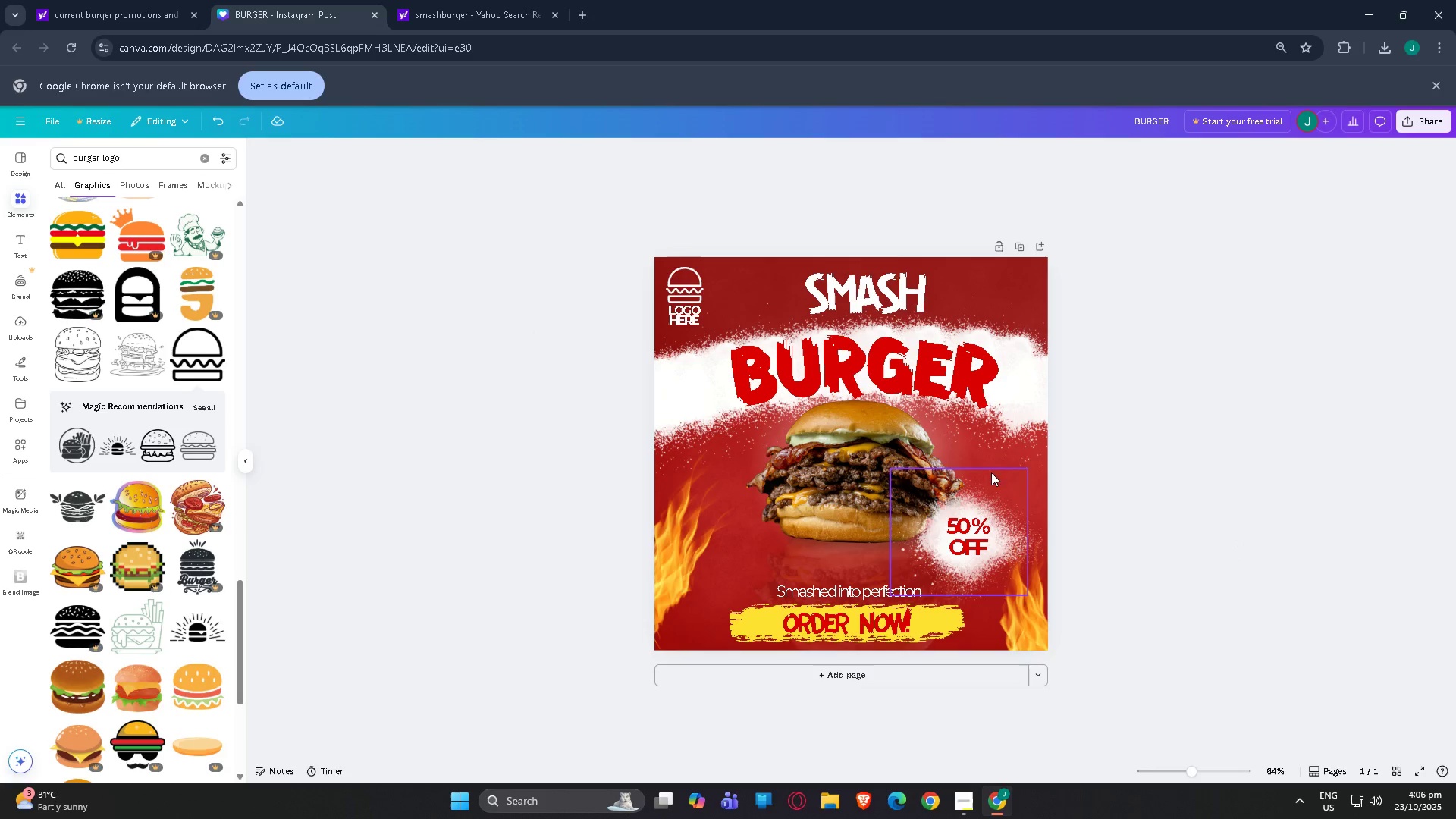 
scroll: coordinate [1029, 464], scroll_direction: up, amount: 2.0
 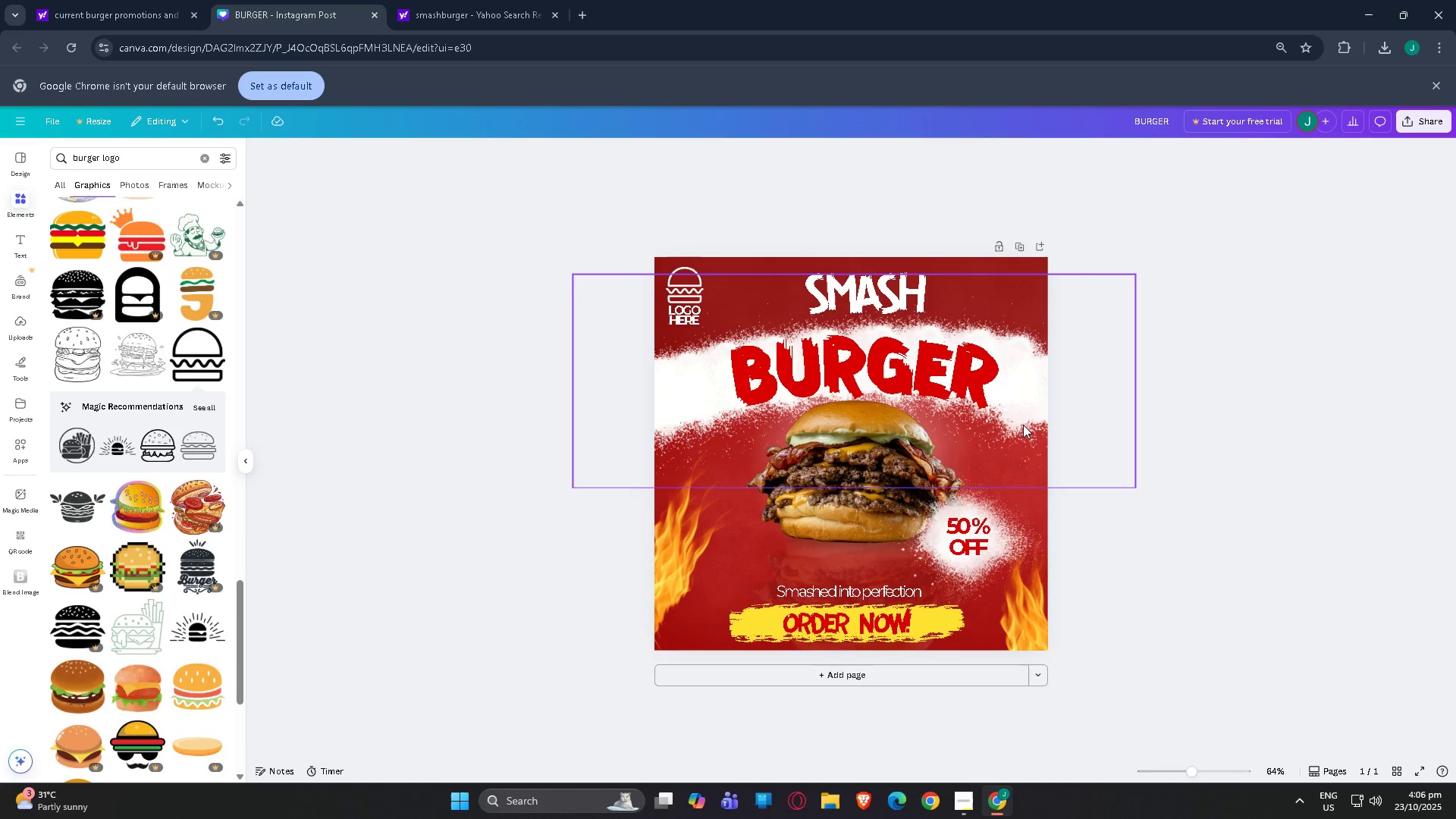 
scroll: coordinate [1016, 424], scroll_direction: down, amount: 2.0
 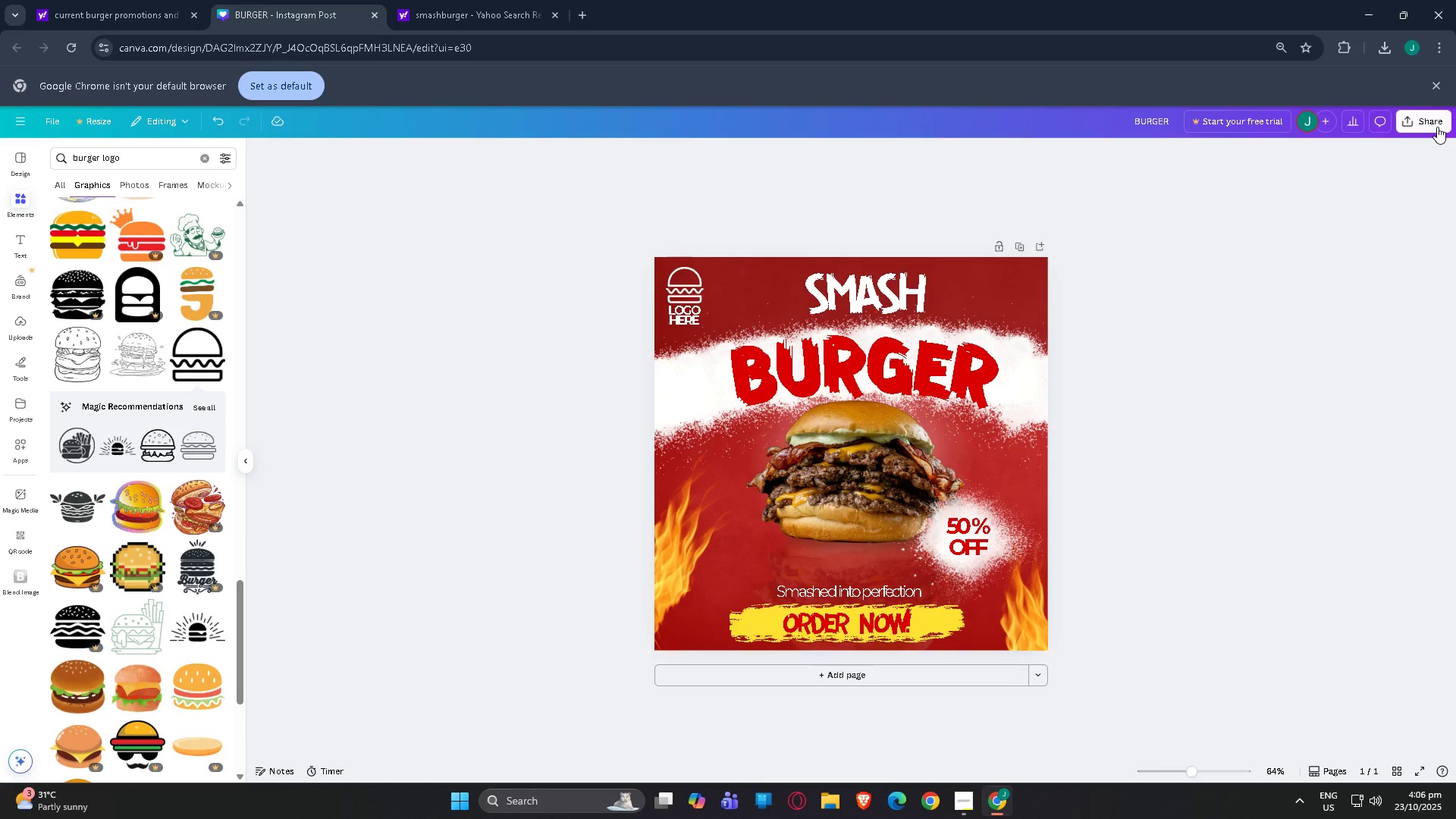 
left_click([1437, 127])
 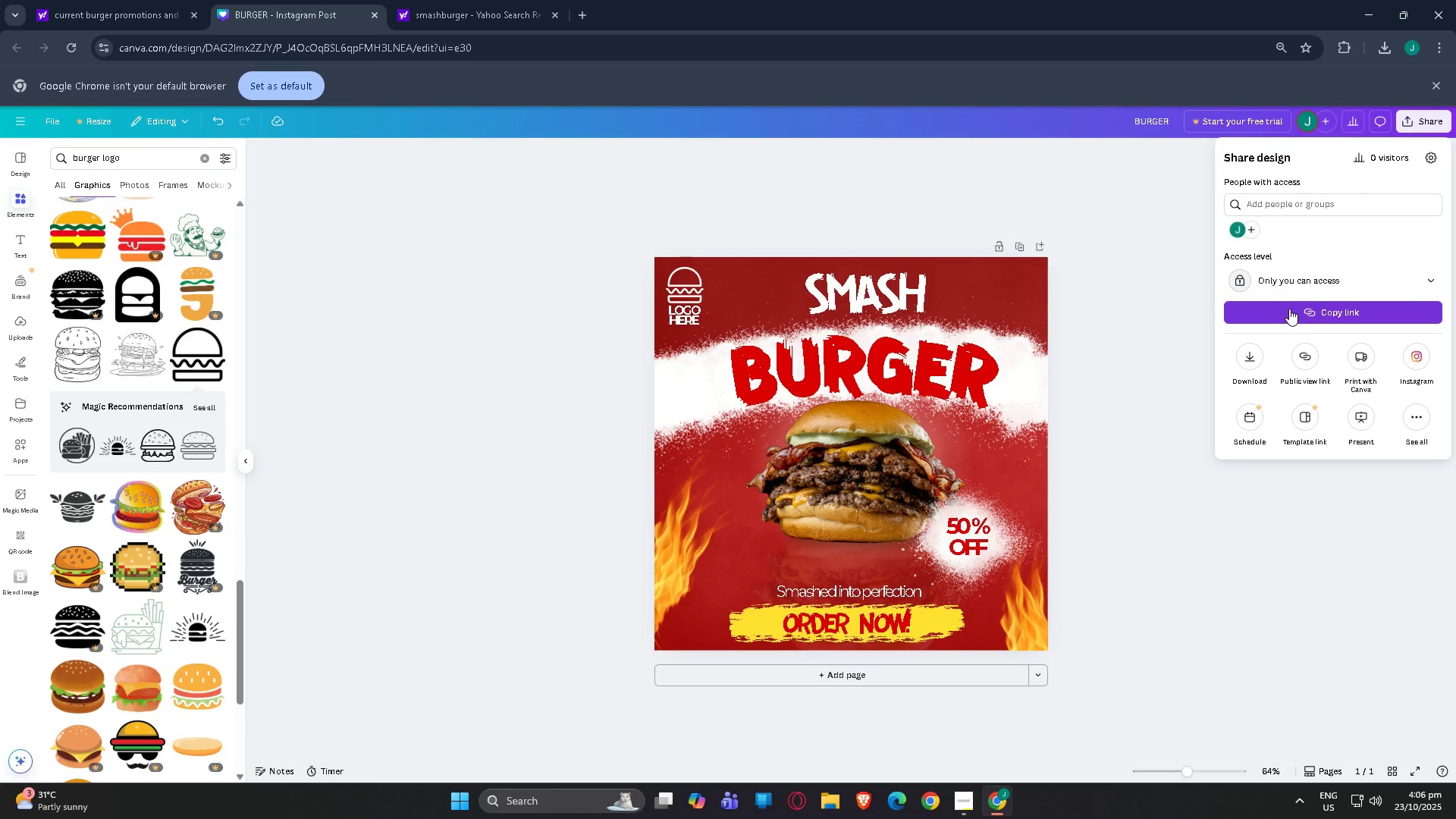 
left_click([1292, 284])
 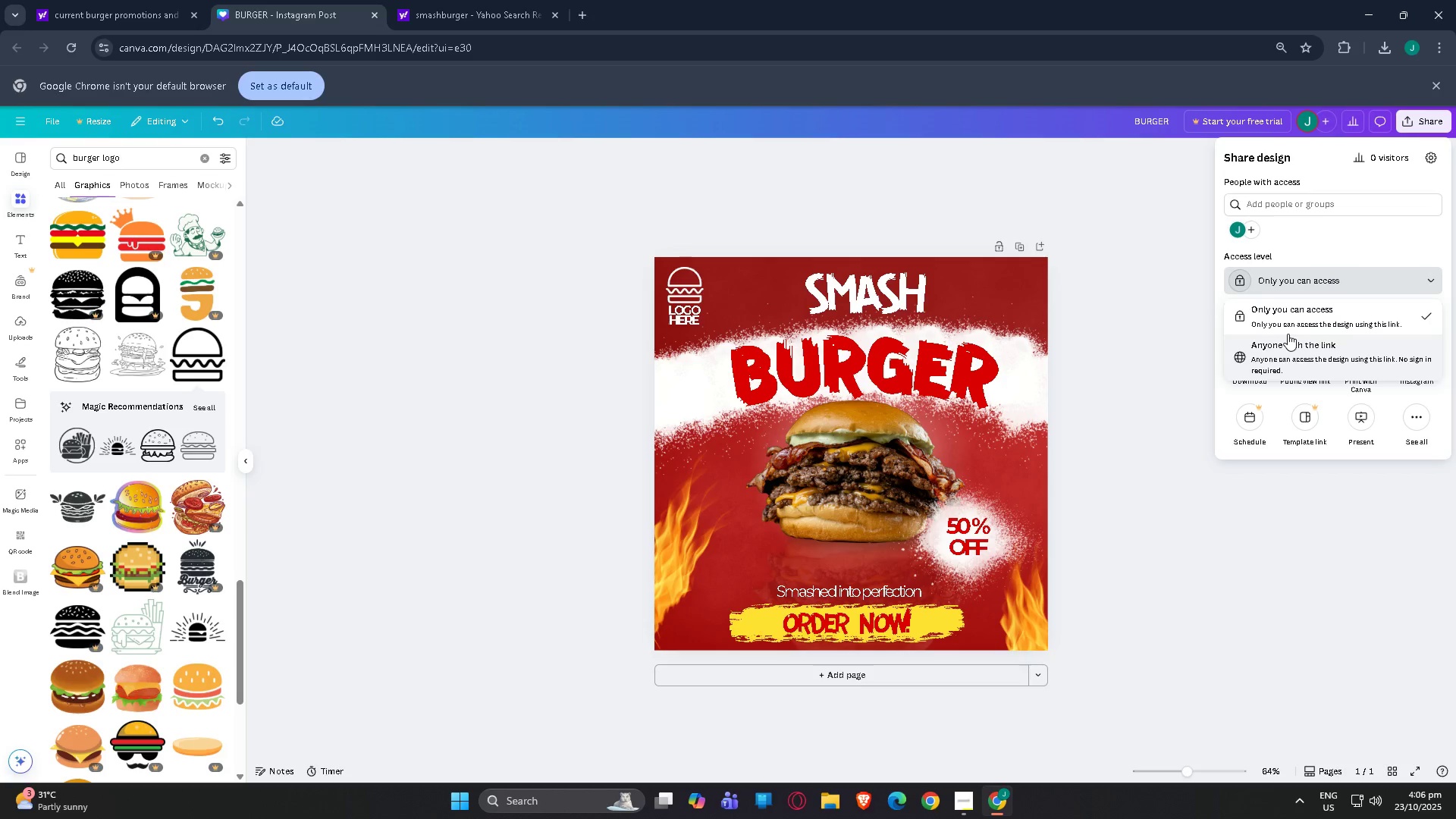 
left_click([1291, 355])
 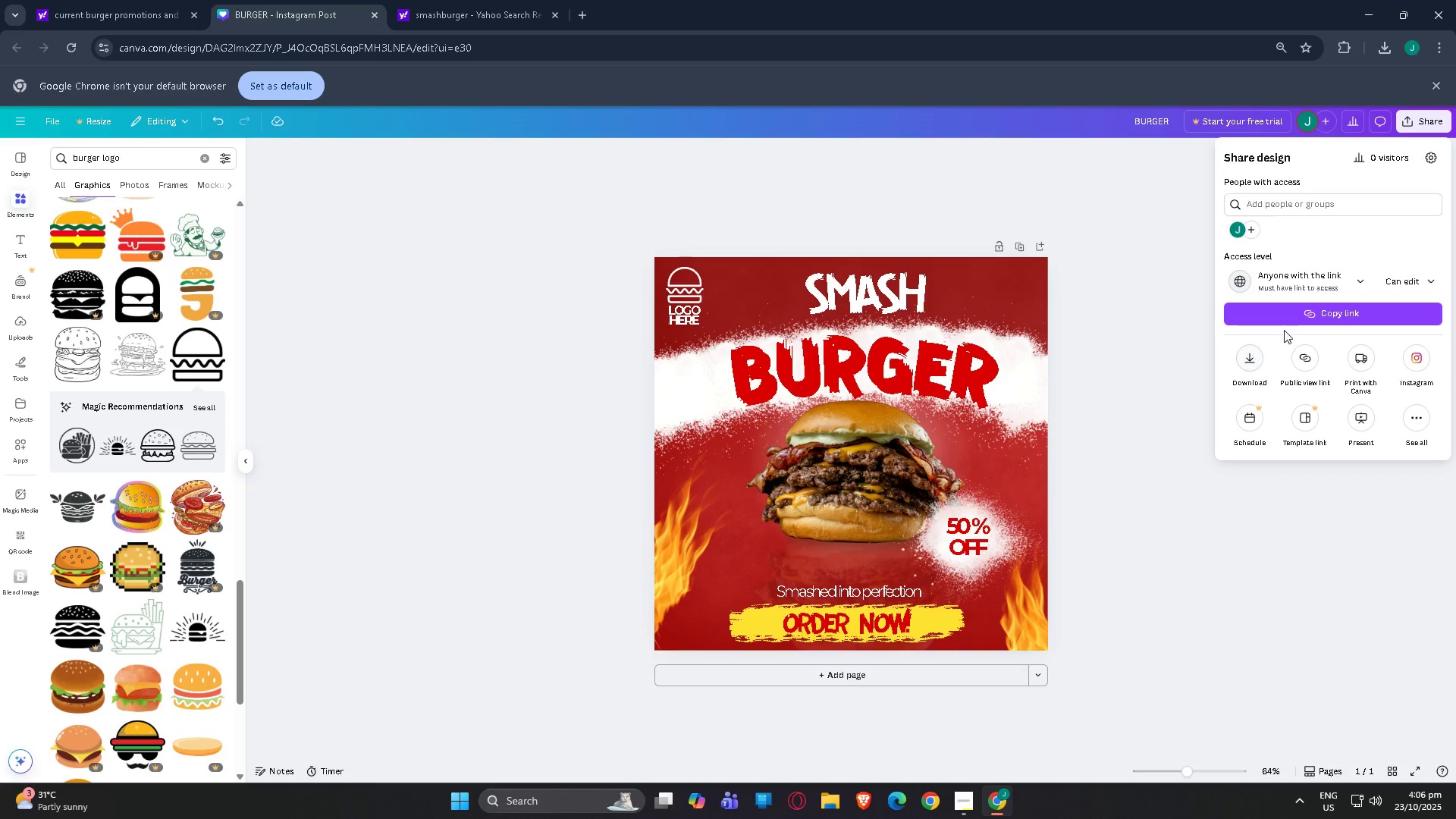 
left_click([1311, 310])
 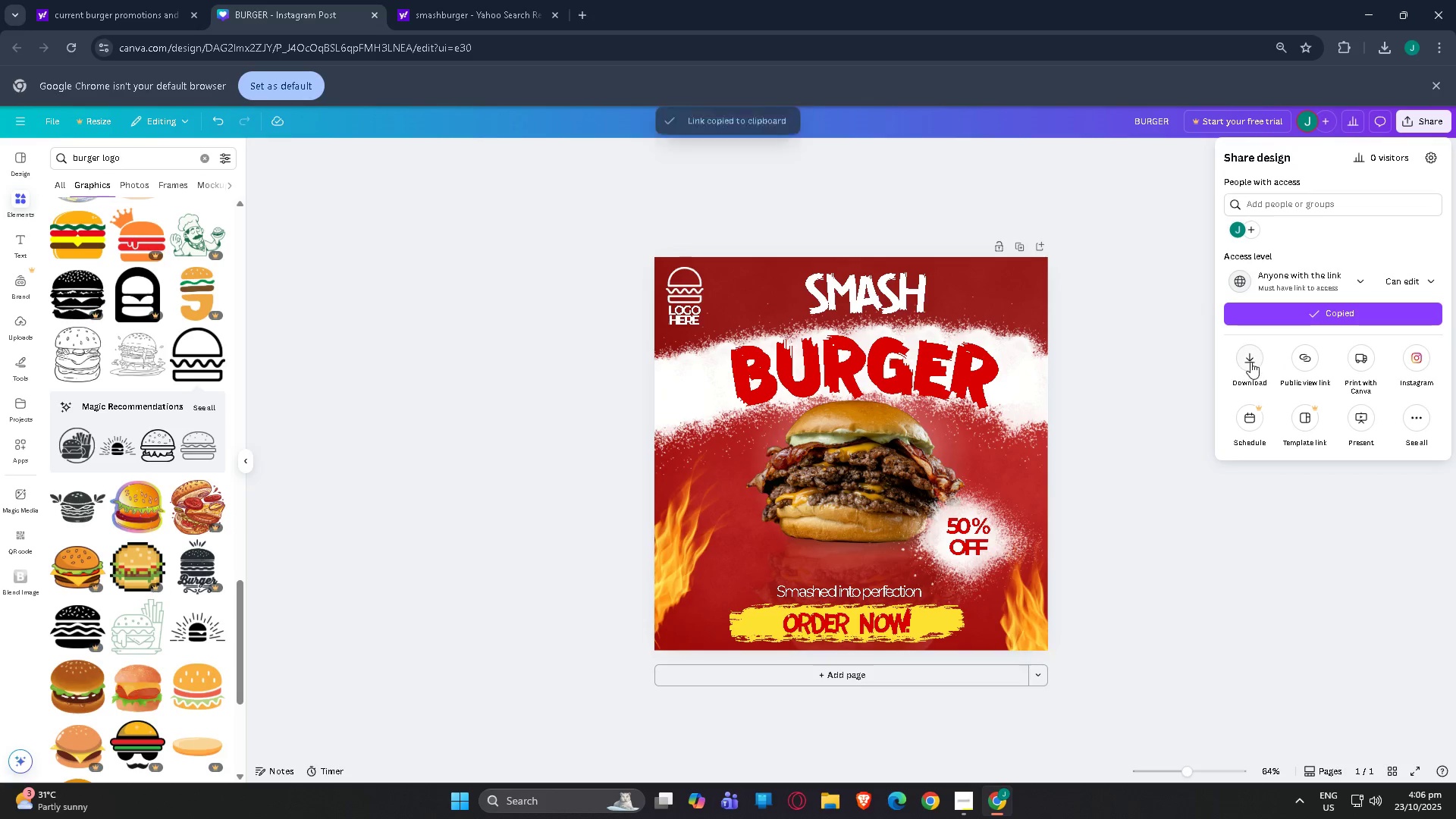 
left_click([1250, 362])
 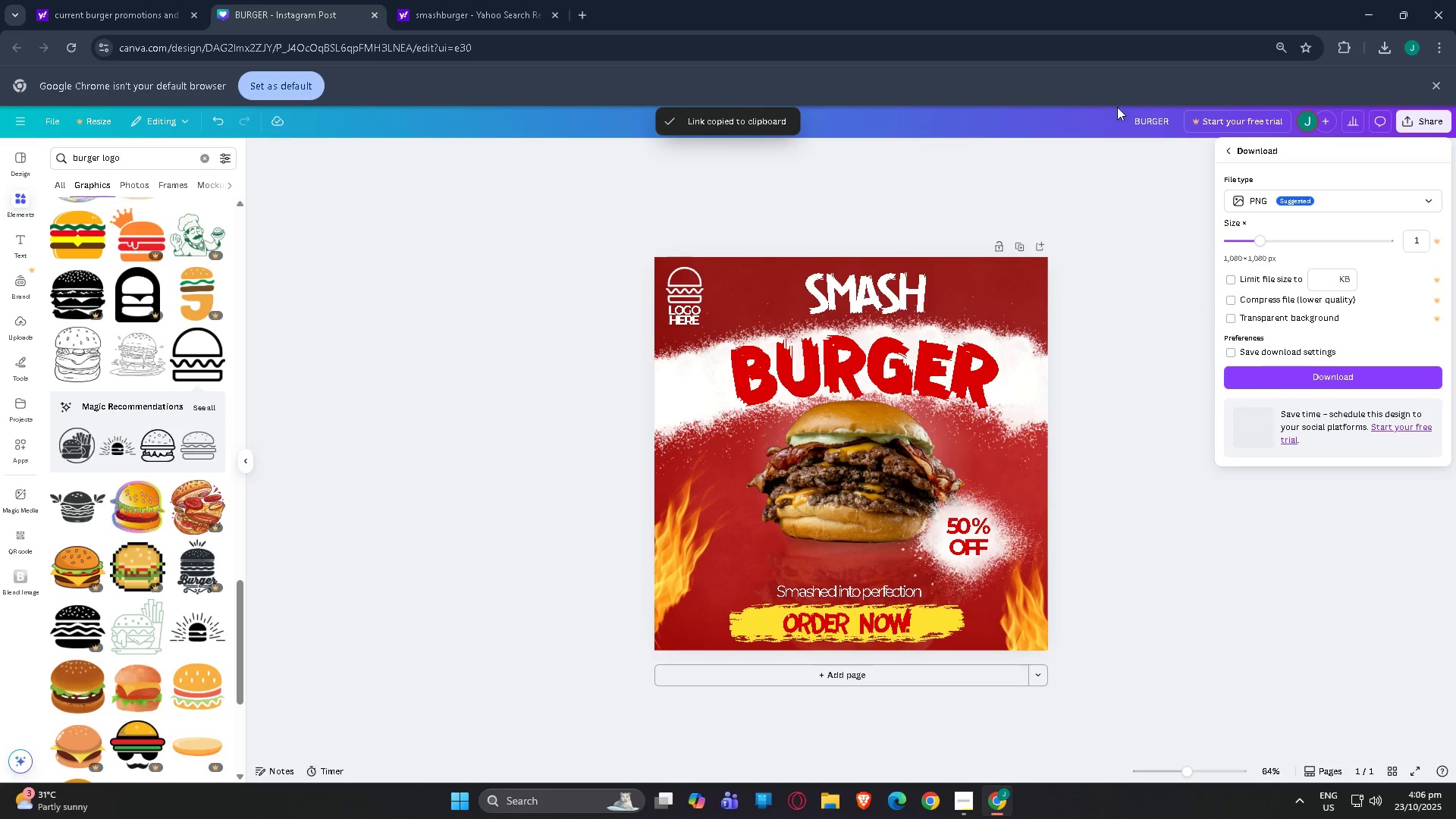 
double_click([1147, 120])
 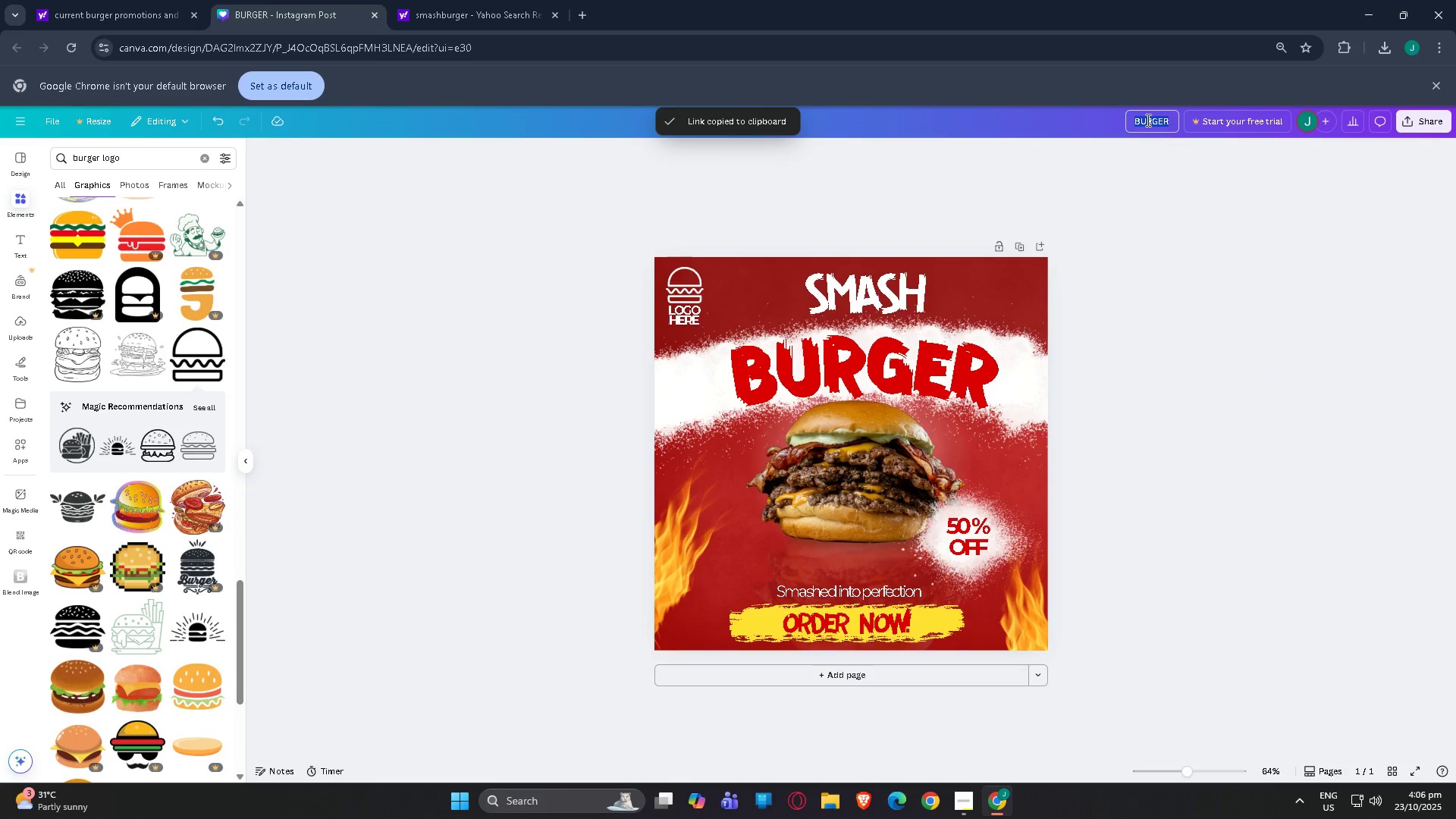 
triple_click([1147, 120])
 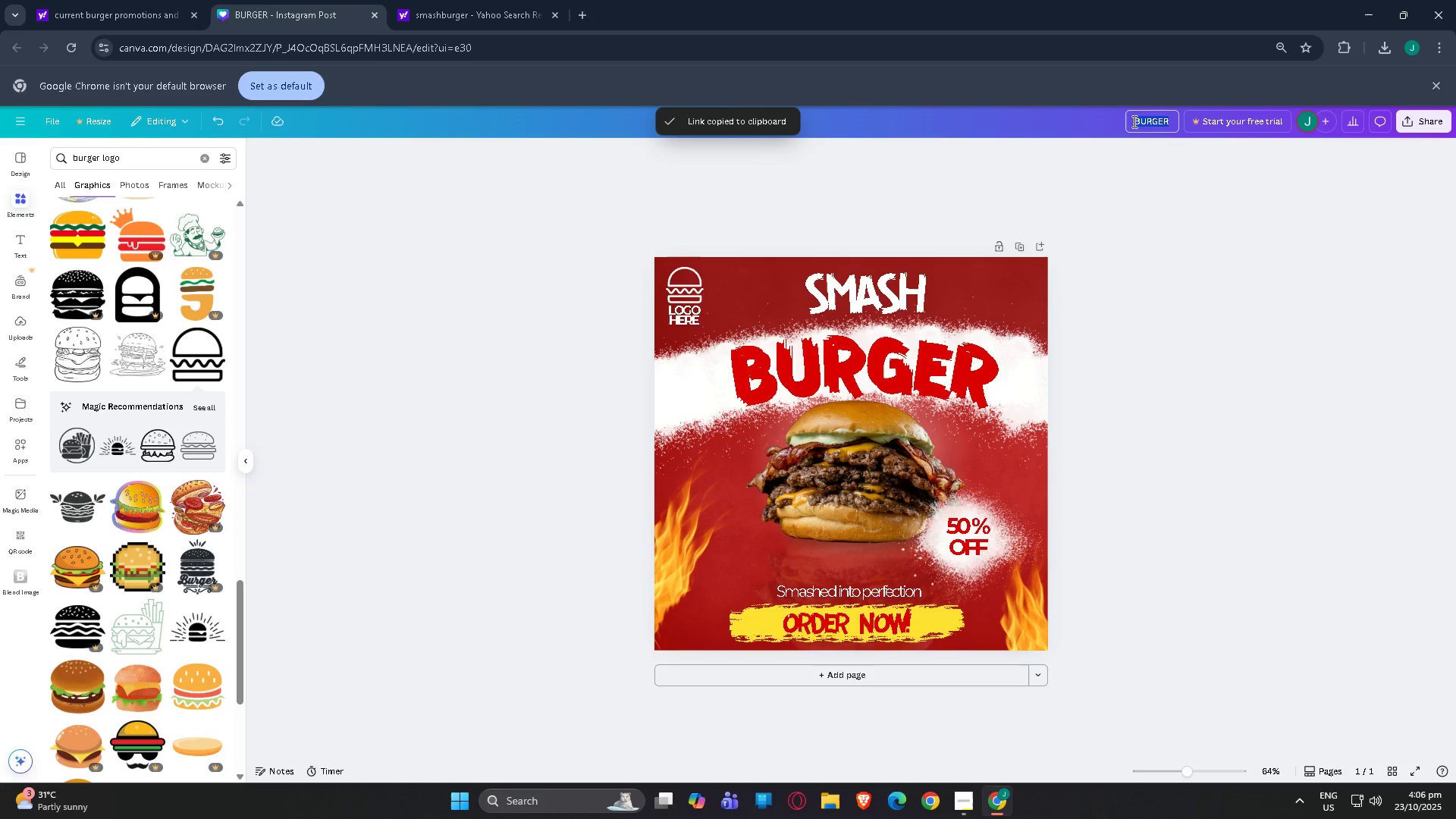 
triple_click([1133, 121])
 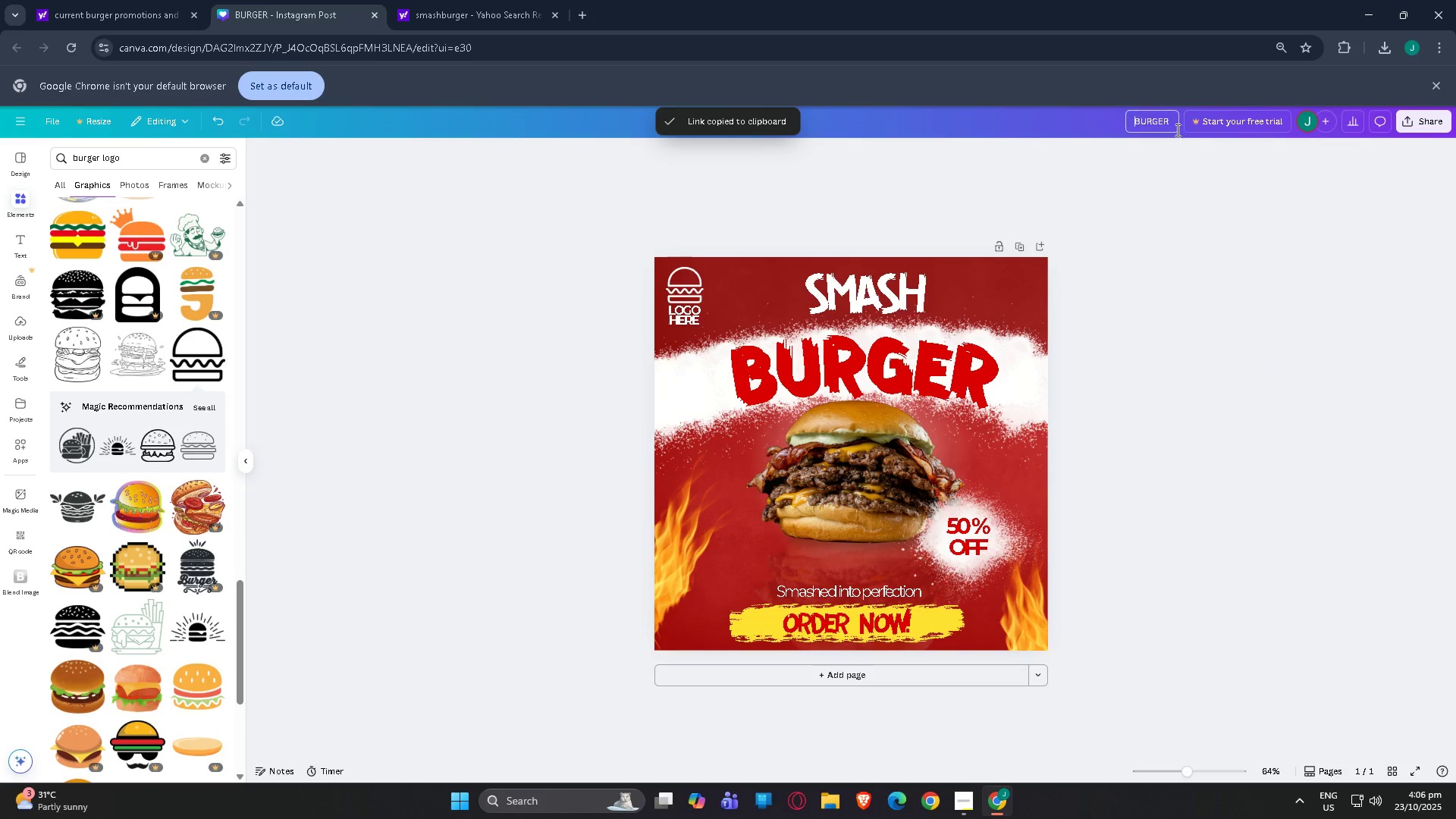 
type(SMASH B)
key(Backspace)
 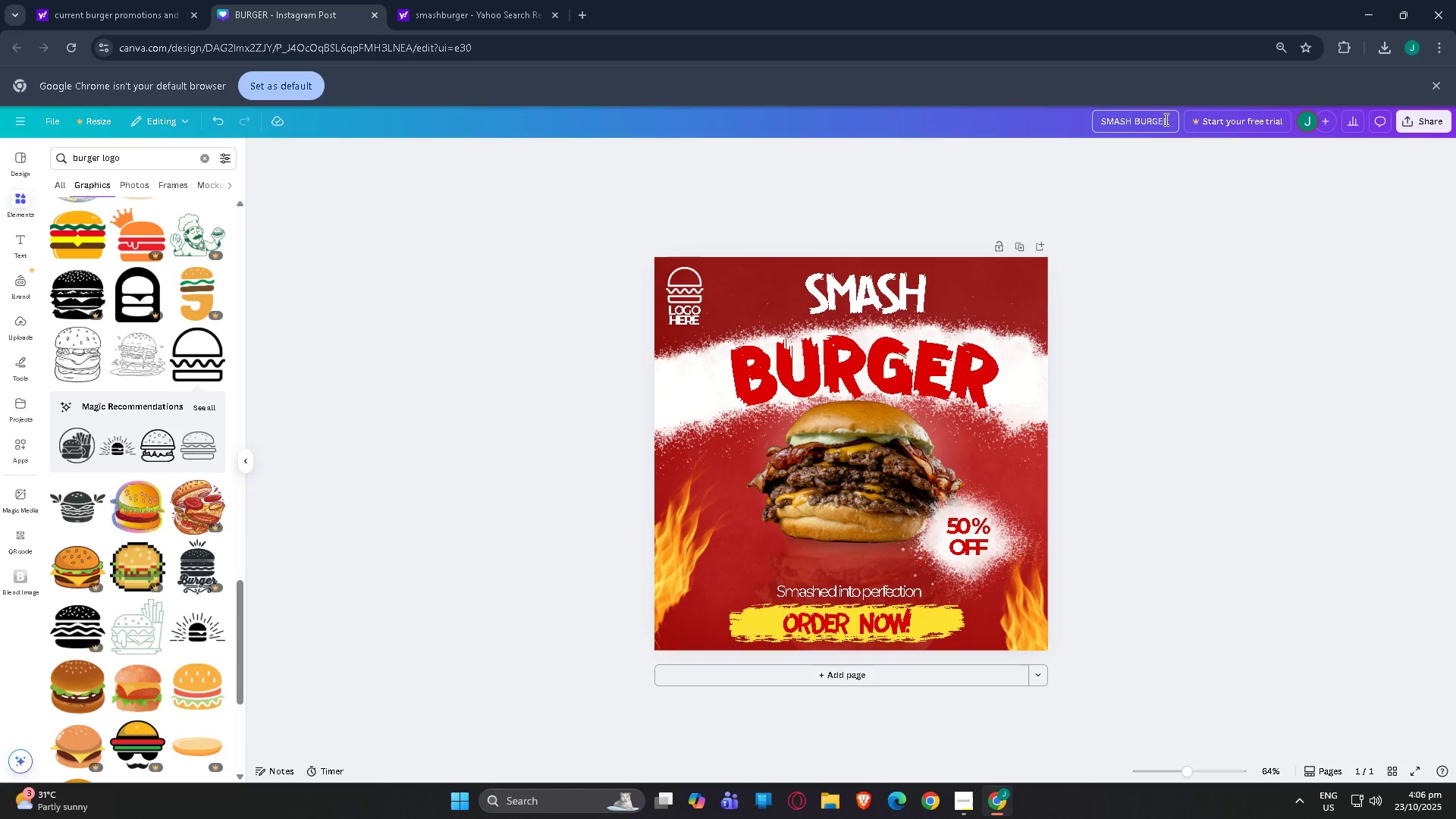 
left_click([1170, 121])
 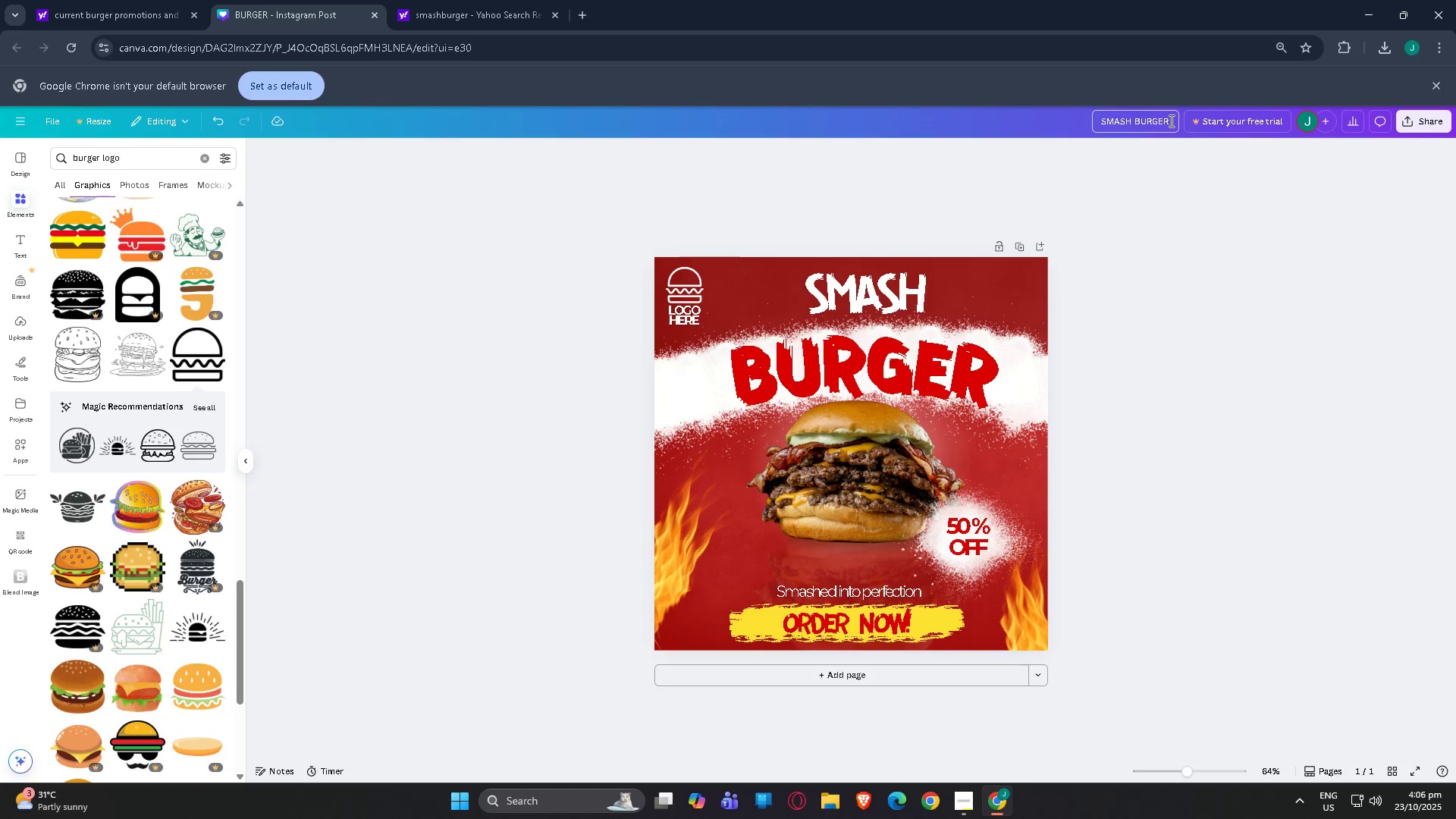 
type( SOCIAL MEDIA POSTER)
 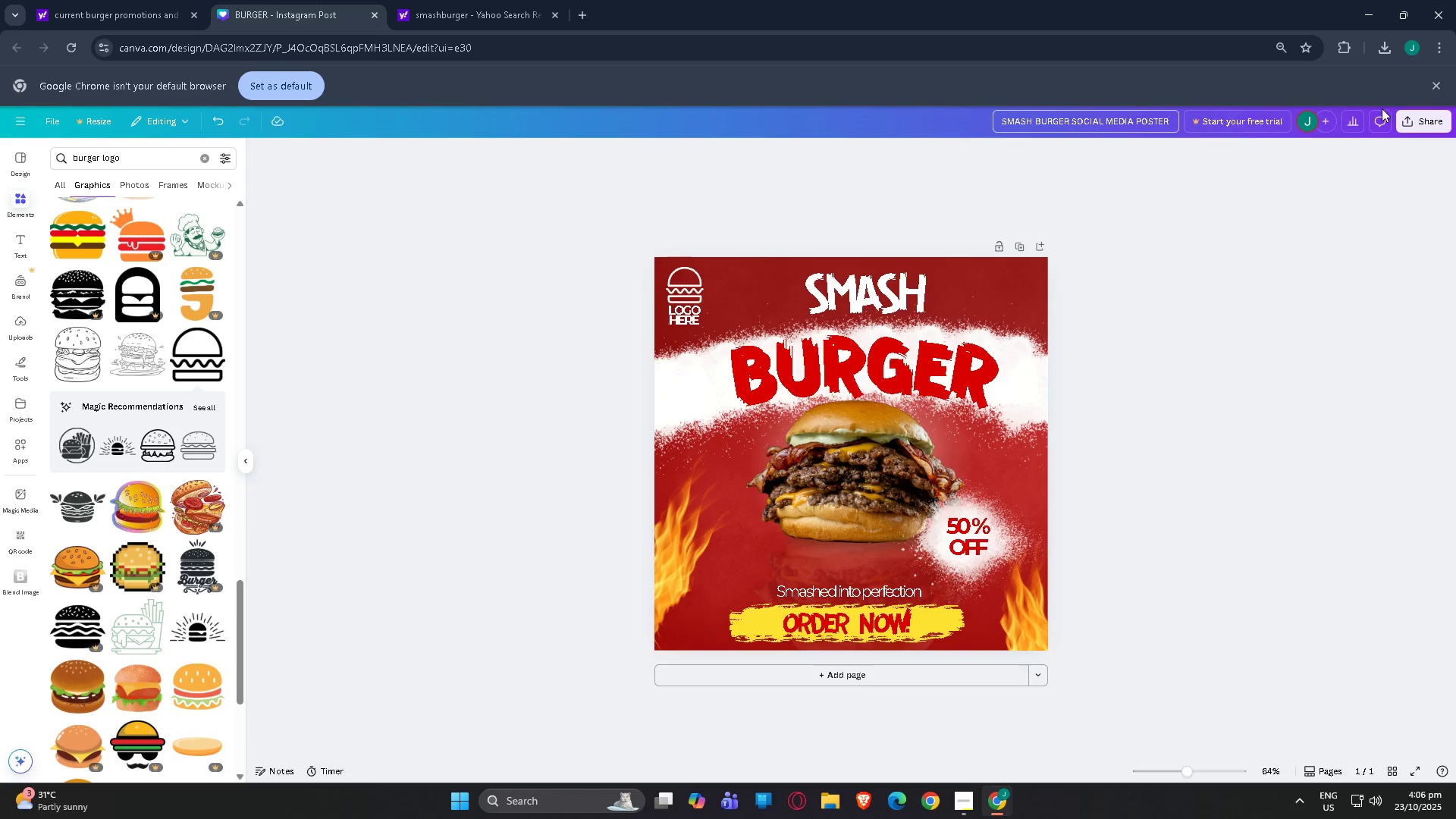 
left_click_drag(start_coordinate=[1412, 119], to_coordinate=[1413, 124])
 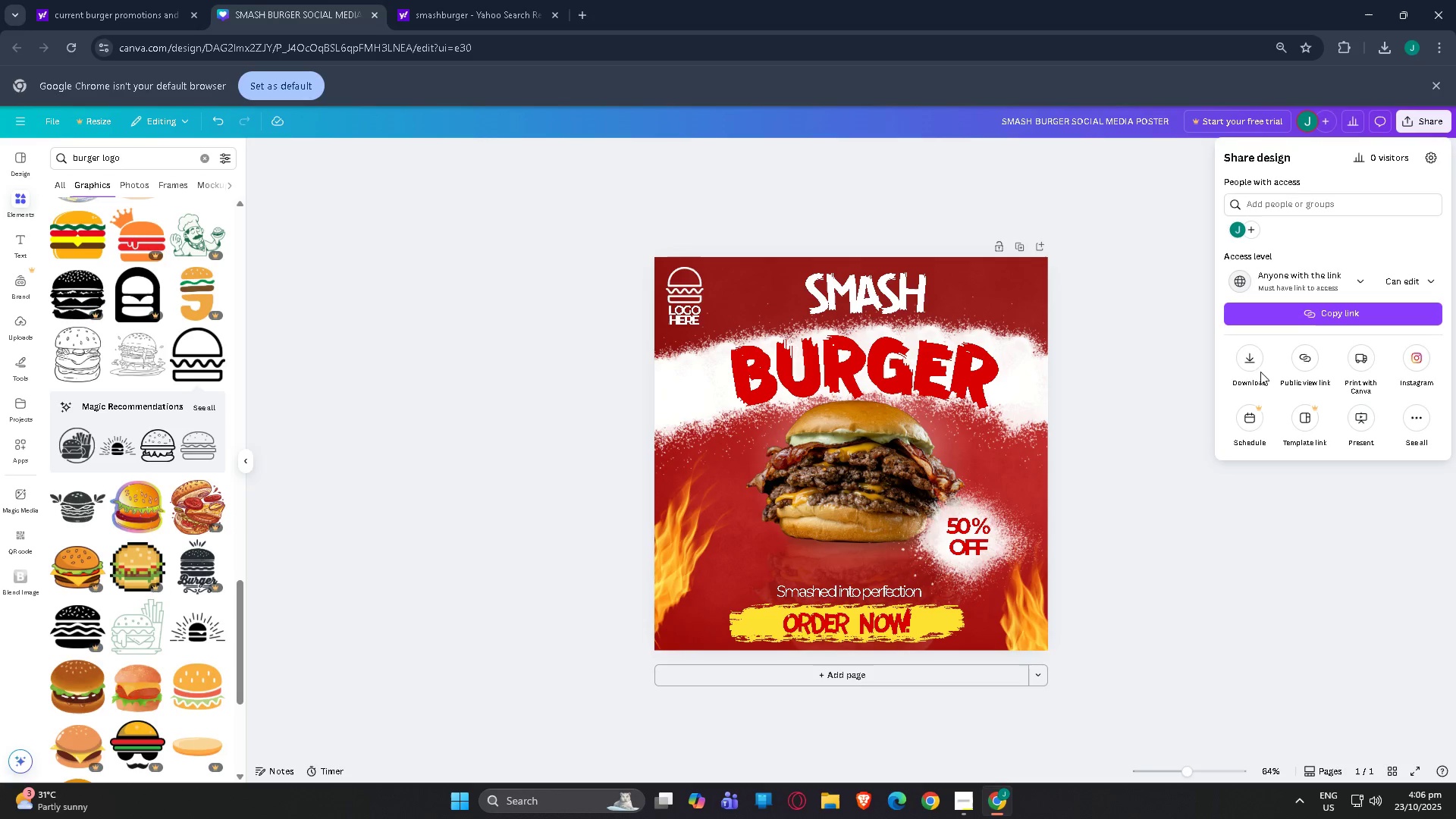 
left_click([1250, 367])
 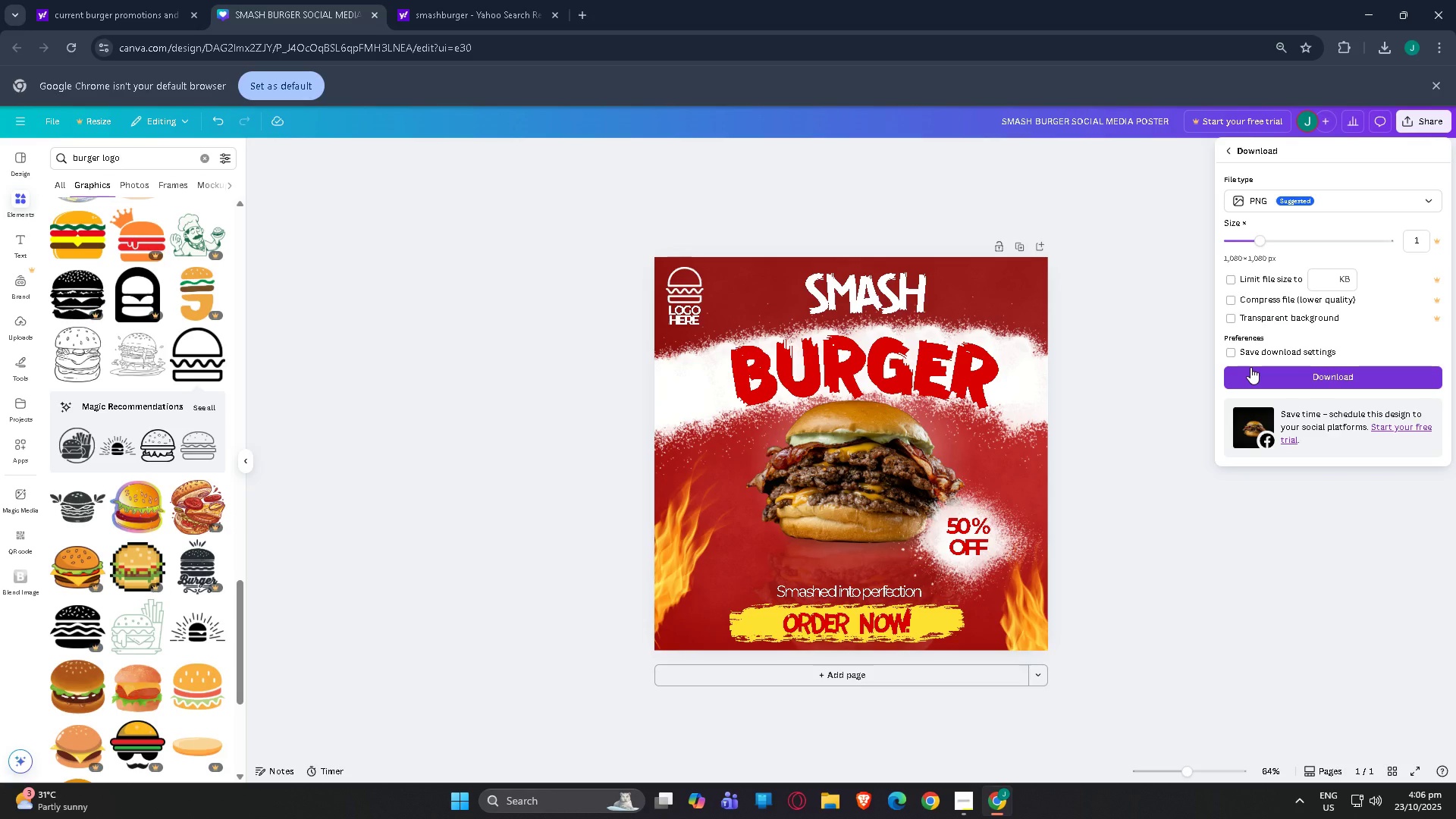 
left_click([1250, 367])
 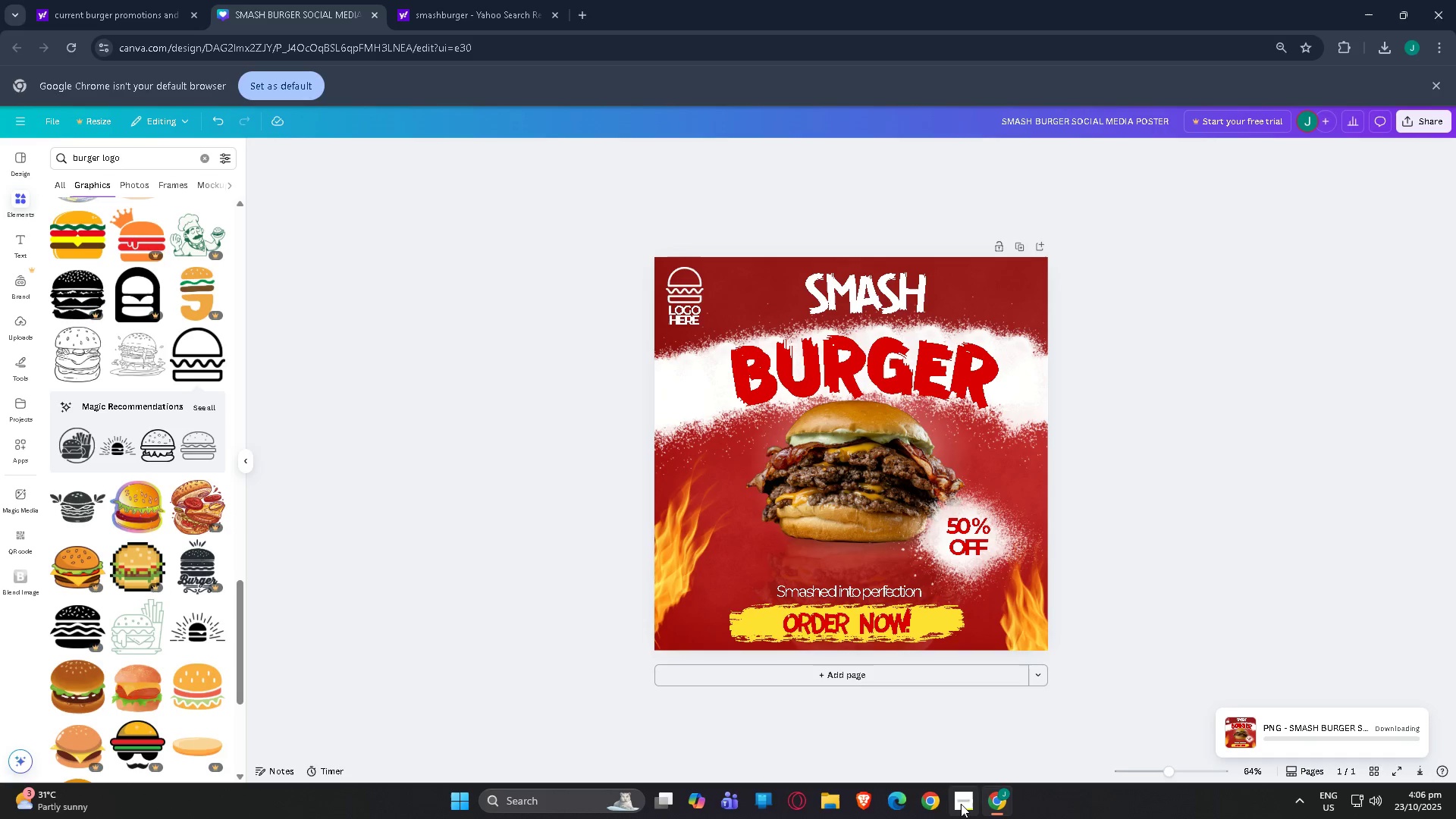 